 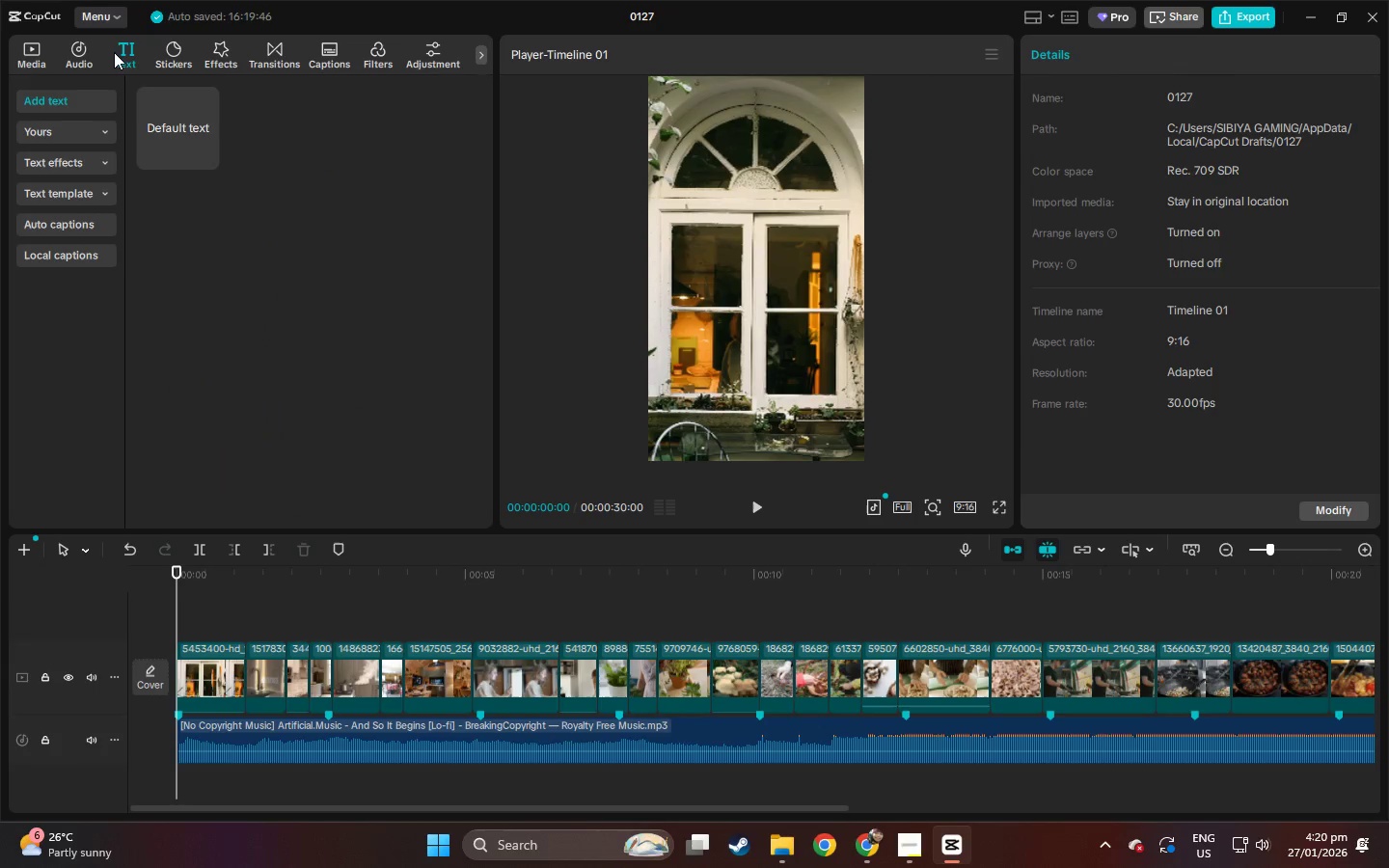 
left_click_drag(start_coordinate=[175, 131], to_coordinate=[187, 623])
 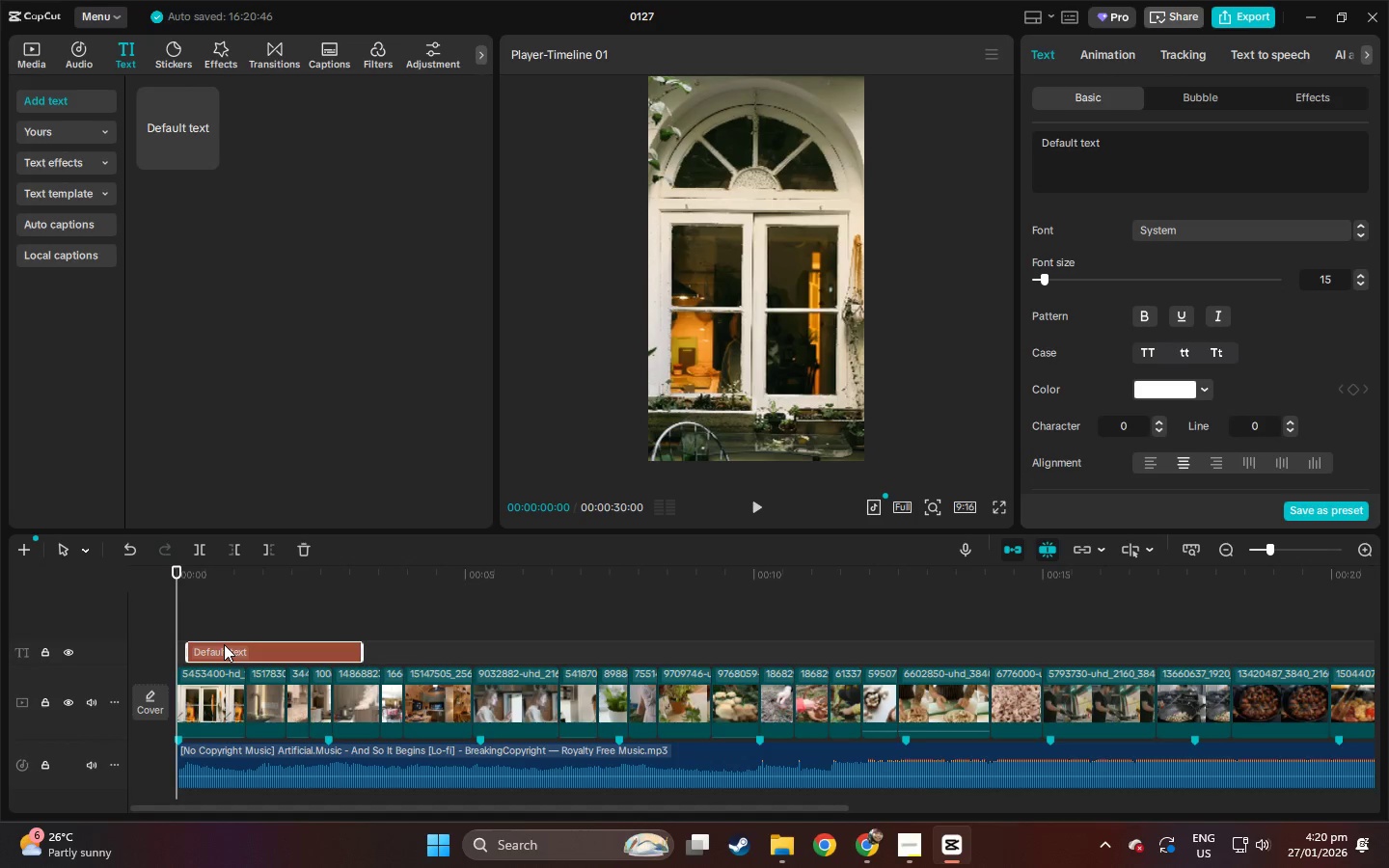 
left_click_drag(start_coordinate=[220, 646], to_coordinate=[203, 648])
 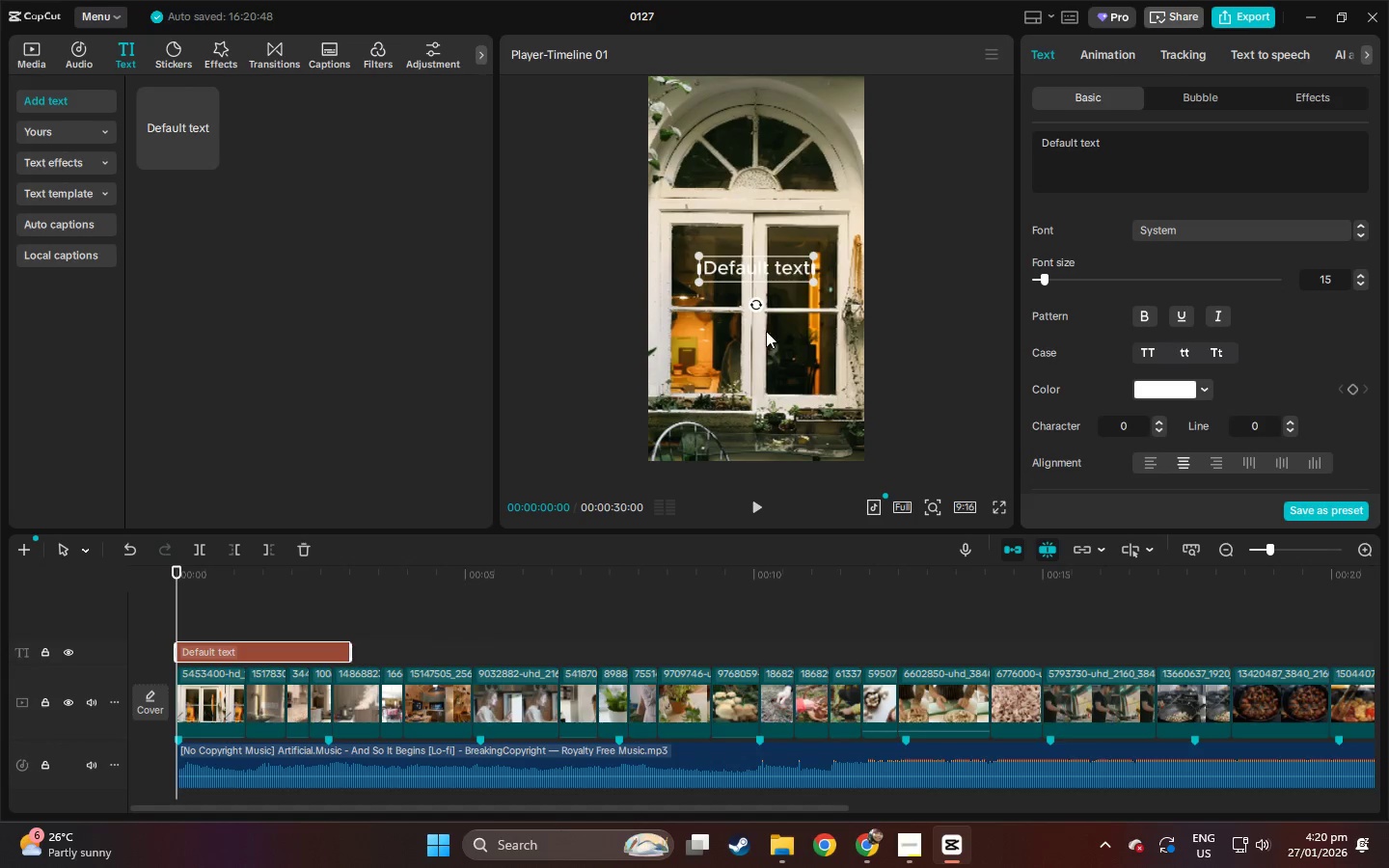 
left_click([760, 250])
 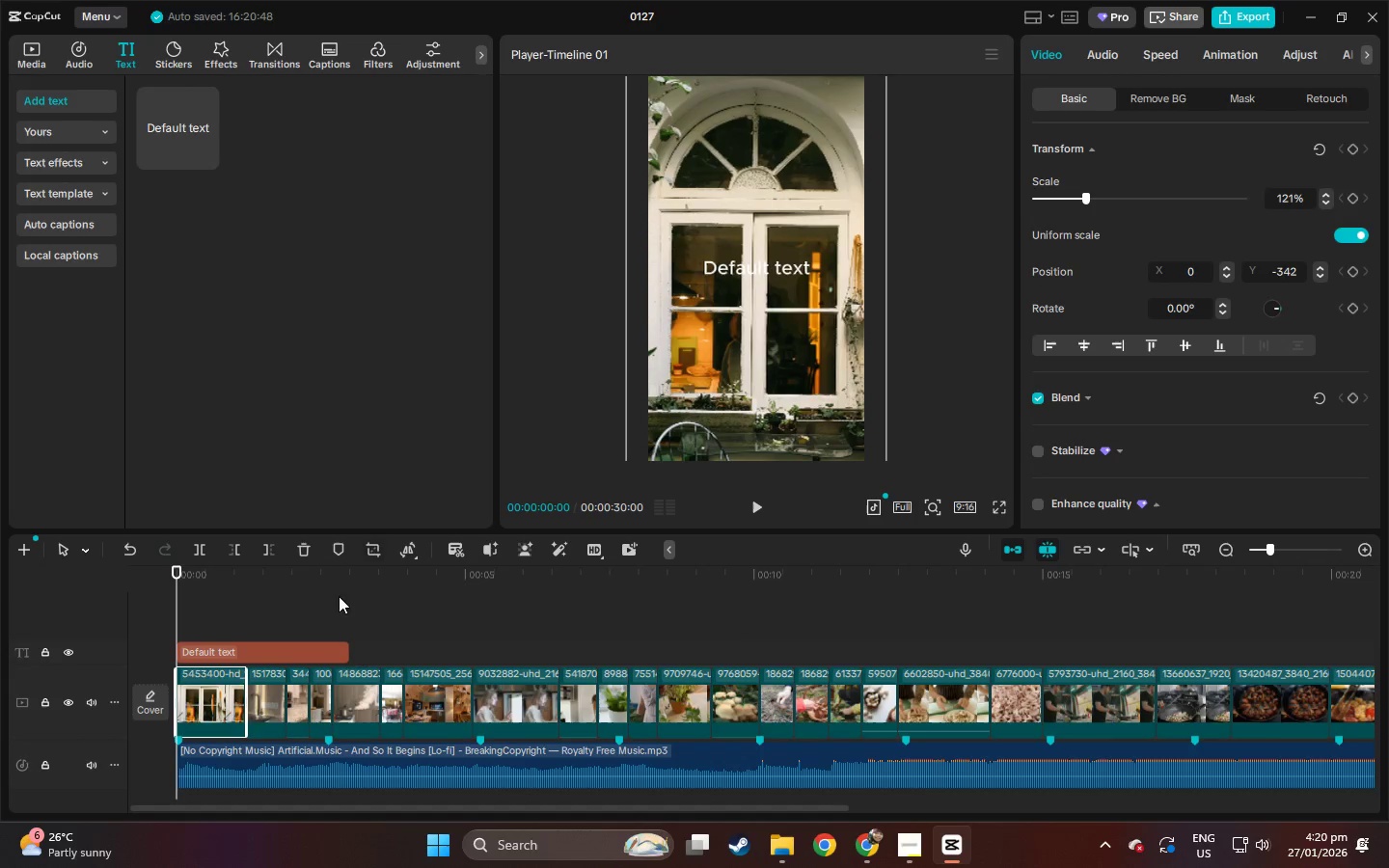 
left_click([282, 646])
 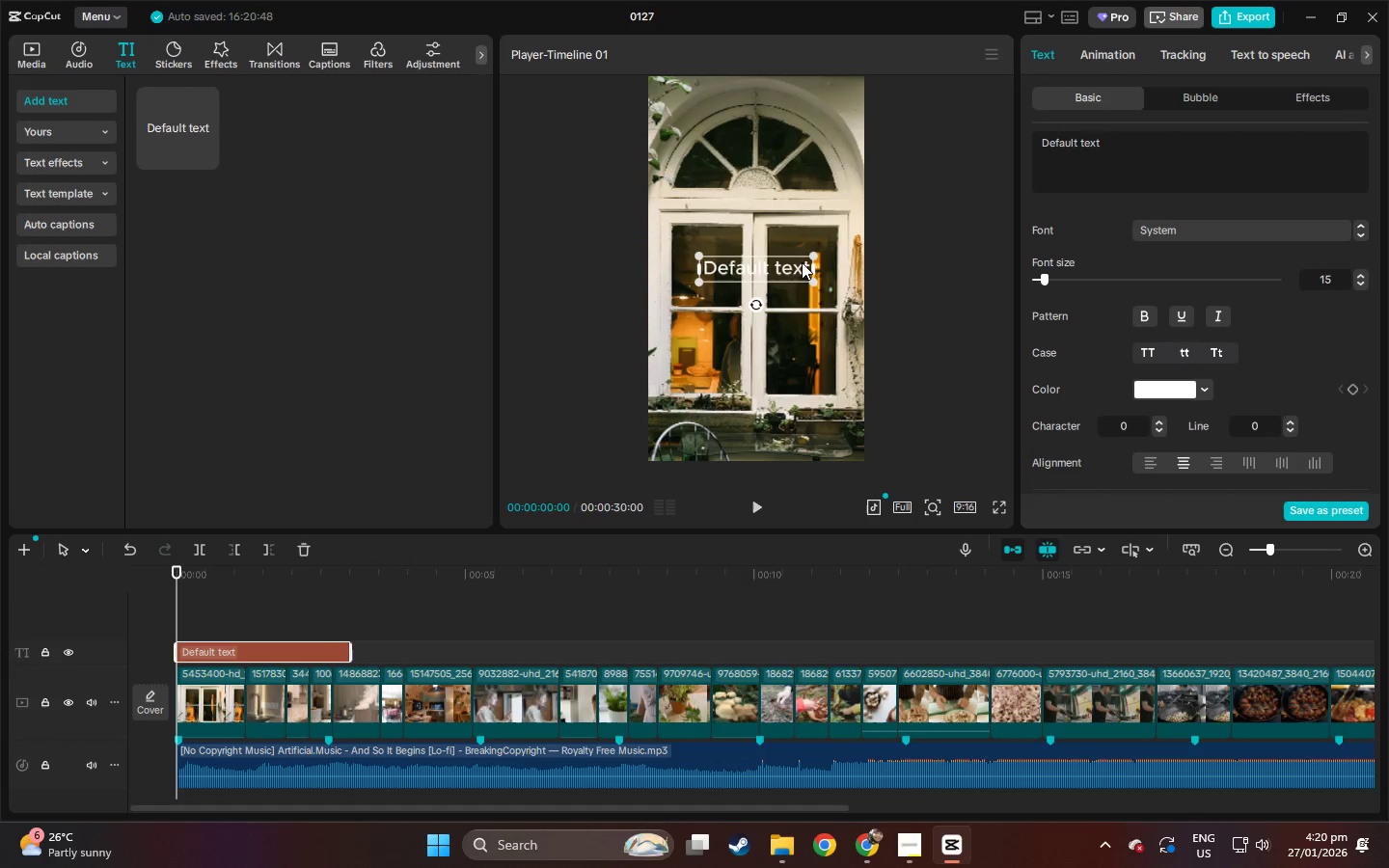 
left_click([796, 258])
 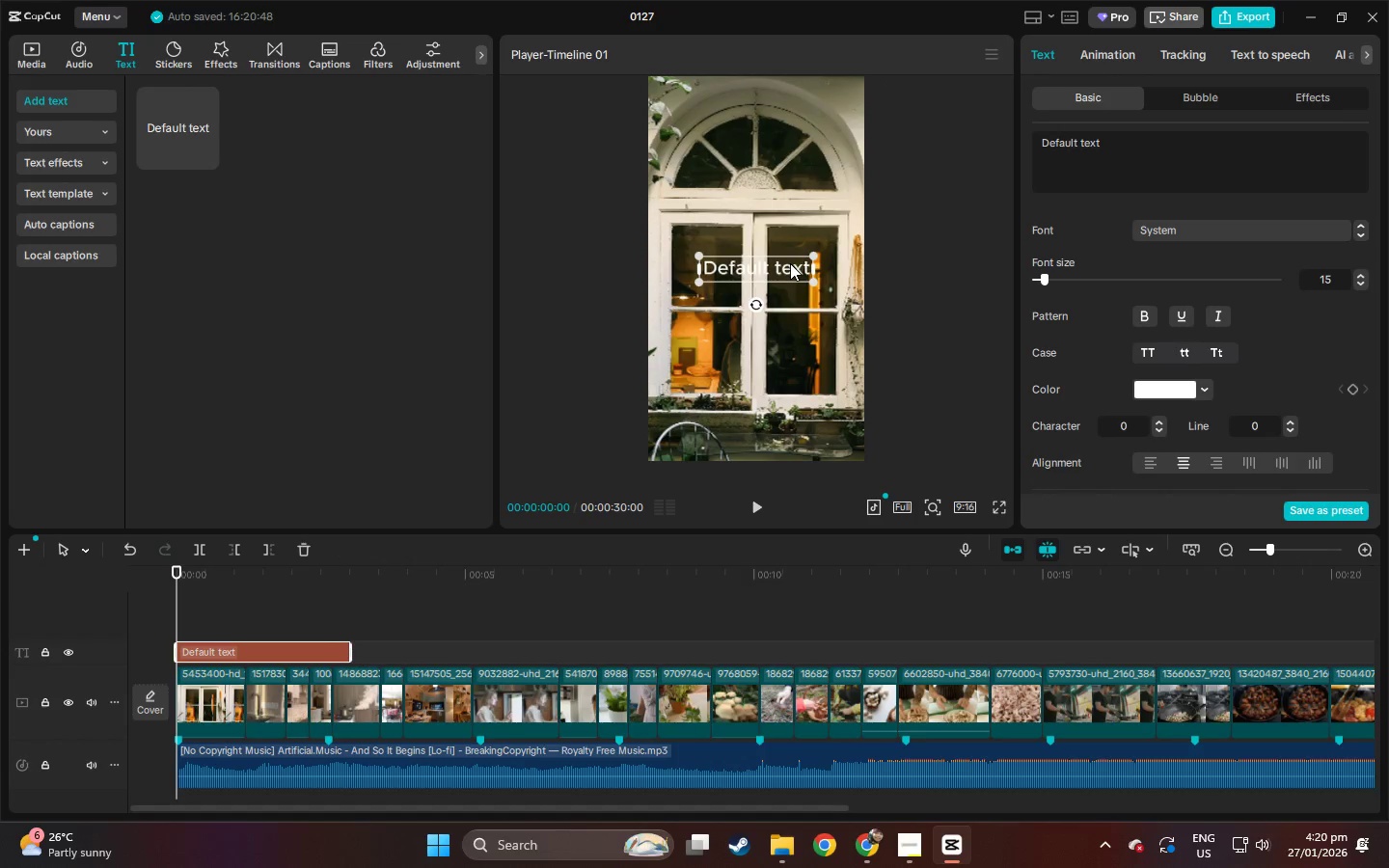 
double_click([790, 263])
 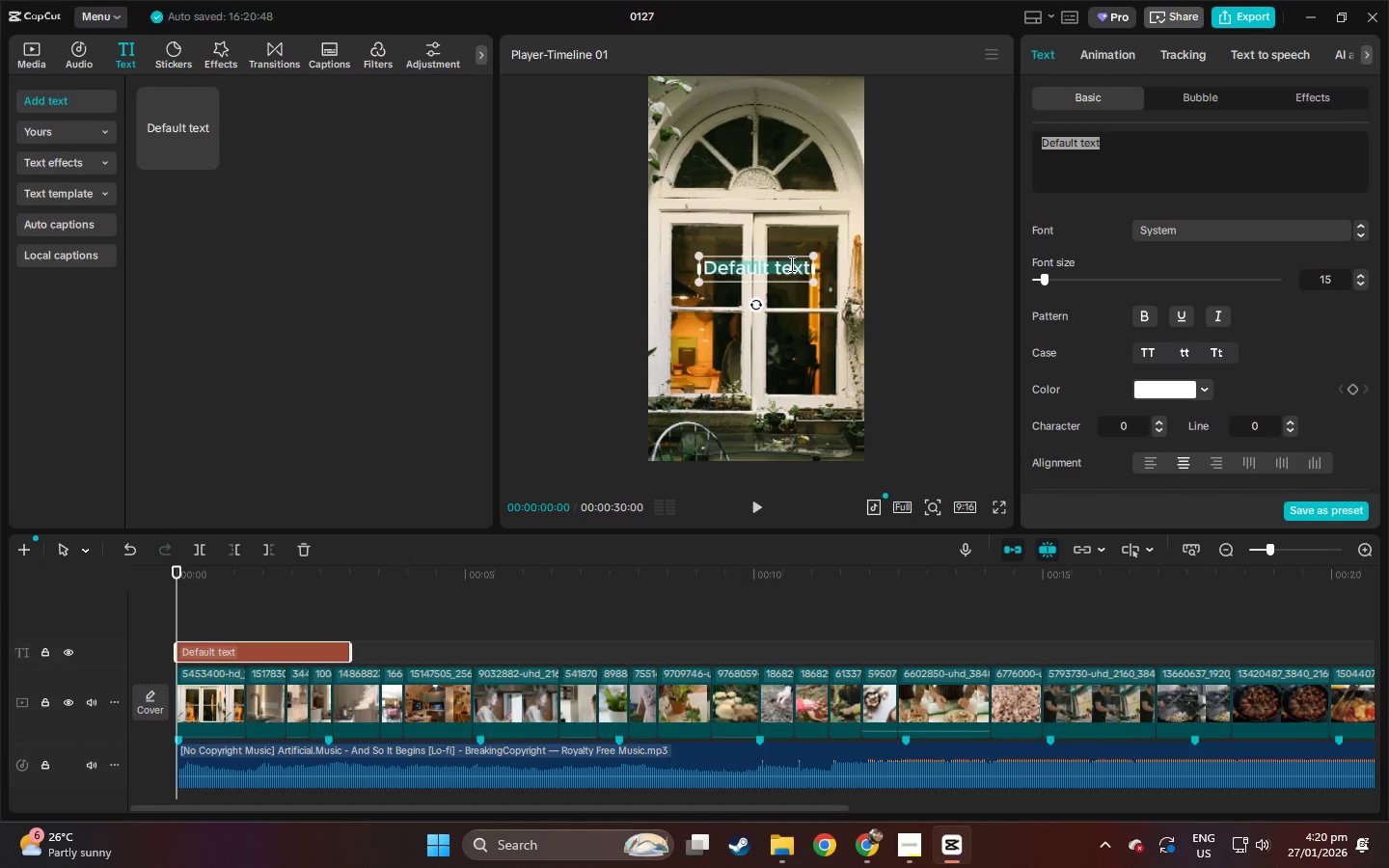 
type(How I g)
key(Backspace)
type(G)
key(Backspace)
type(grow G)
key(Backspace)
type(our)
key(Backspace)
key(Backspace)
key(Backspace)
type(gourment)
 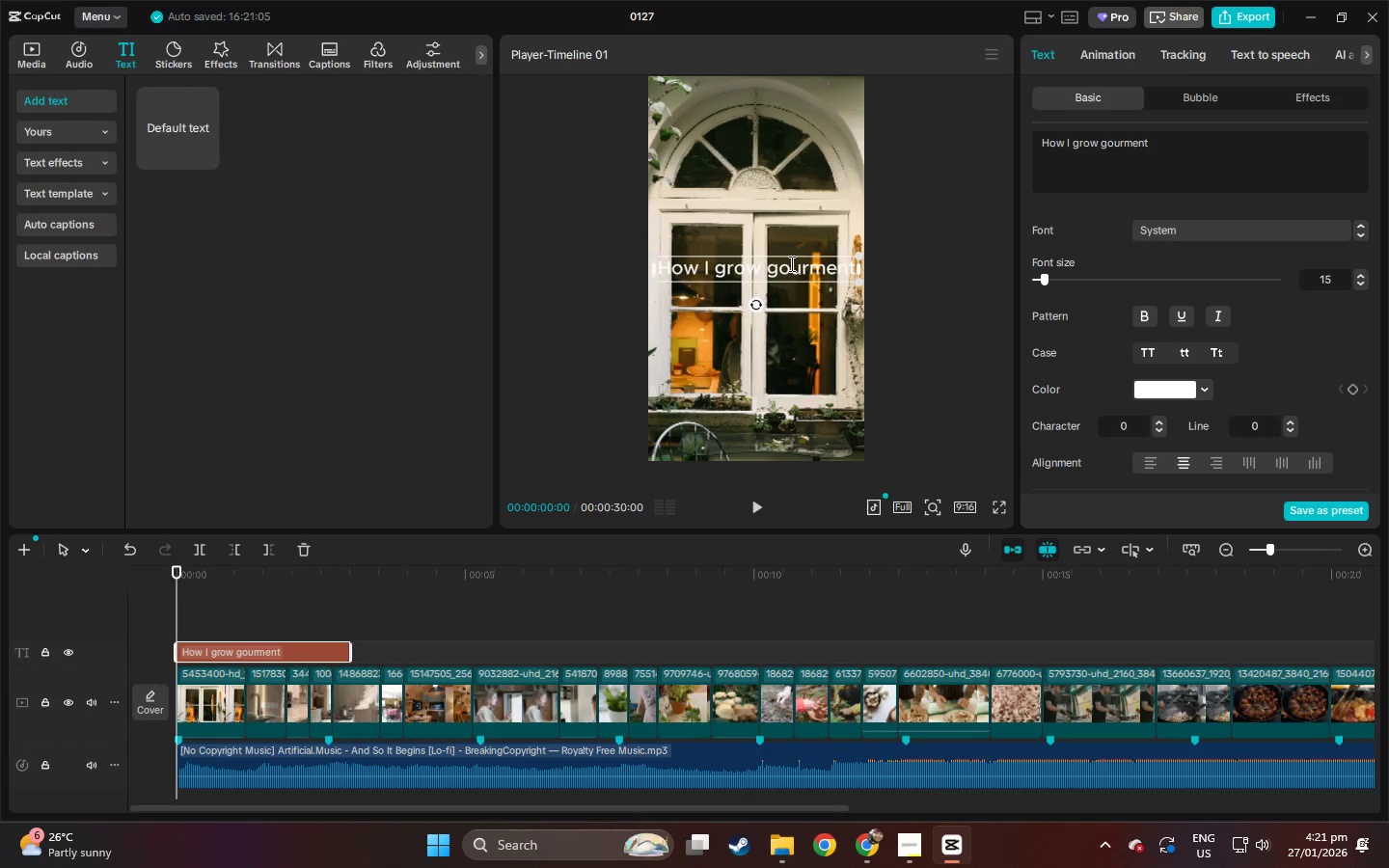 
key(Enter)
 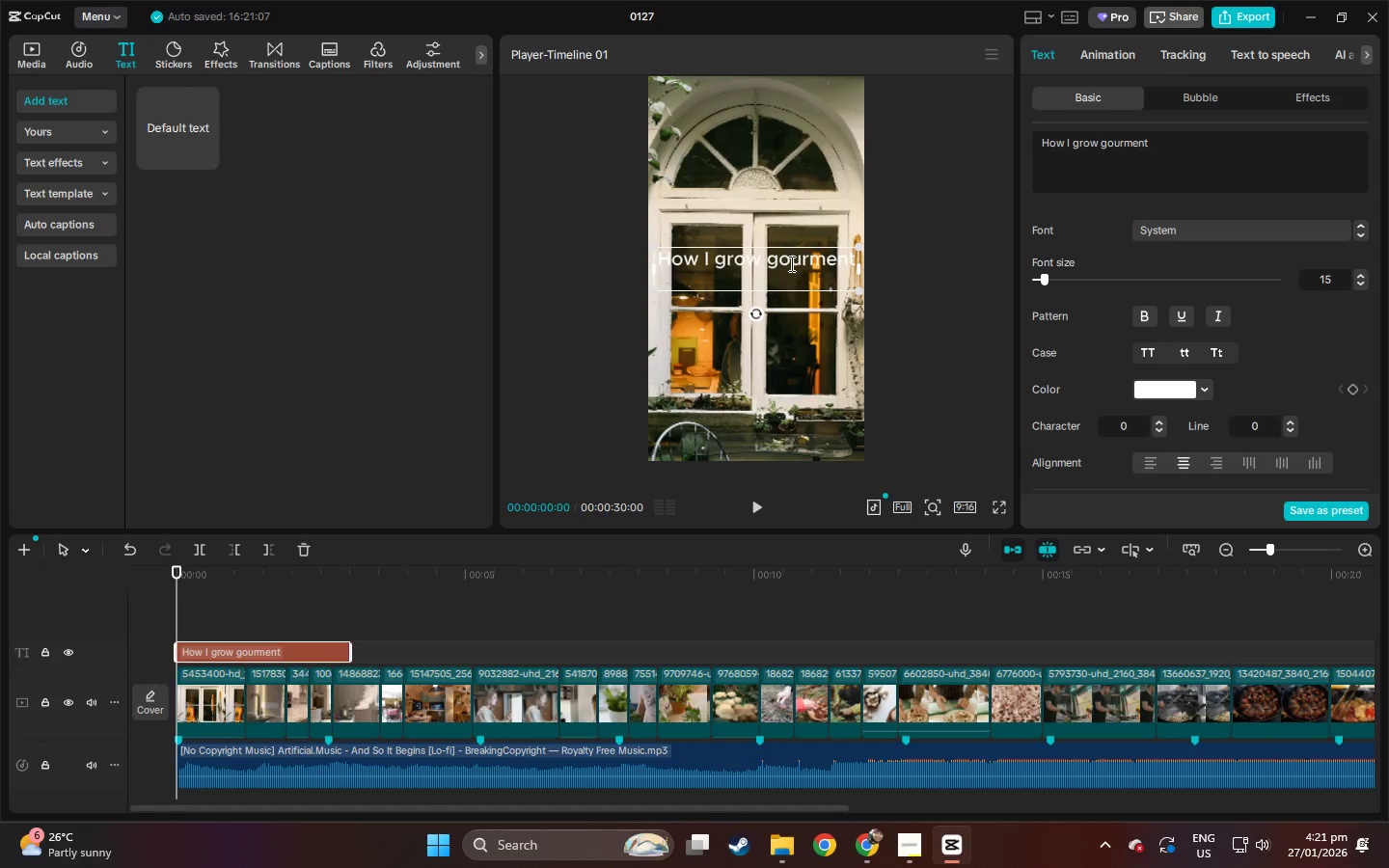 
type(im )
key(Backspace)
key(Backspace)
type(n my T)
key(Backspace)
type(tiny paar)
key(Backspace)
key(Backspace)
key(Backspace)
key(Backspace)
type(aparmeent)
key(Backspace)
key(Backspace)
key(Backspace)
type(nt)
 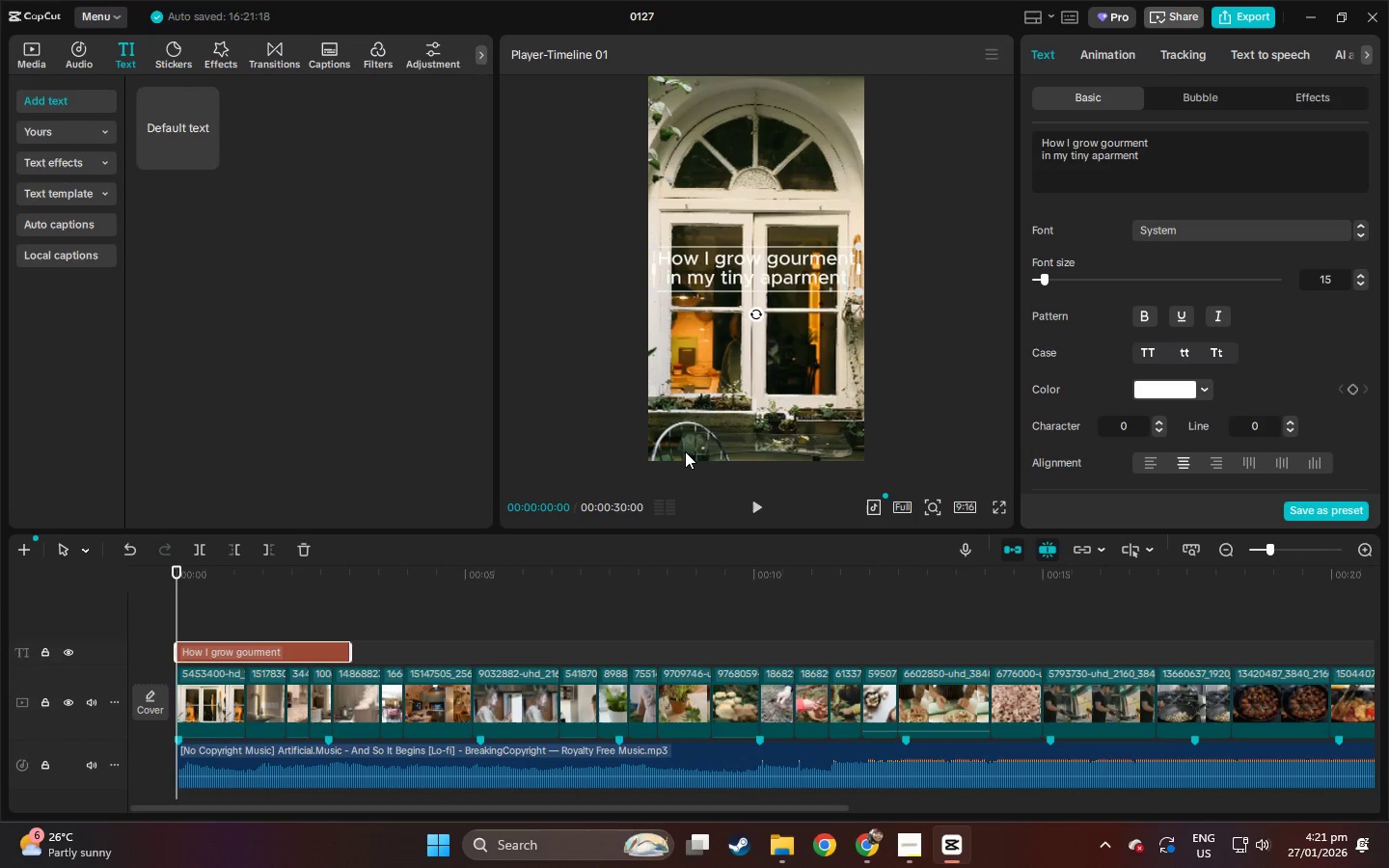 
wait(9.5)
 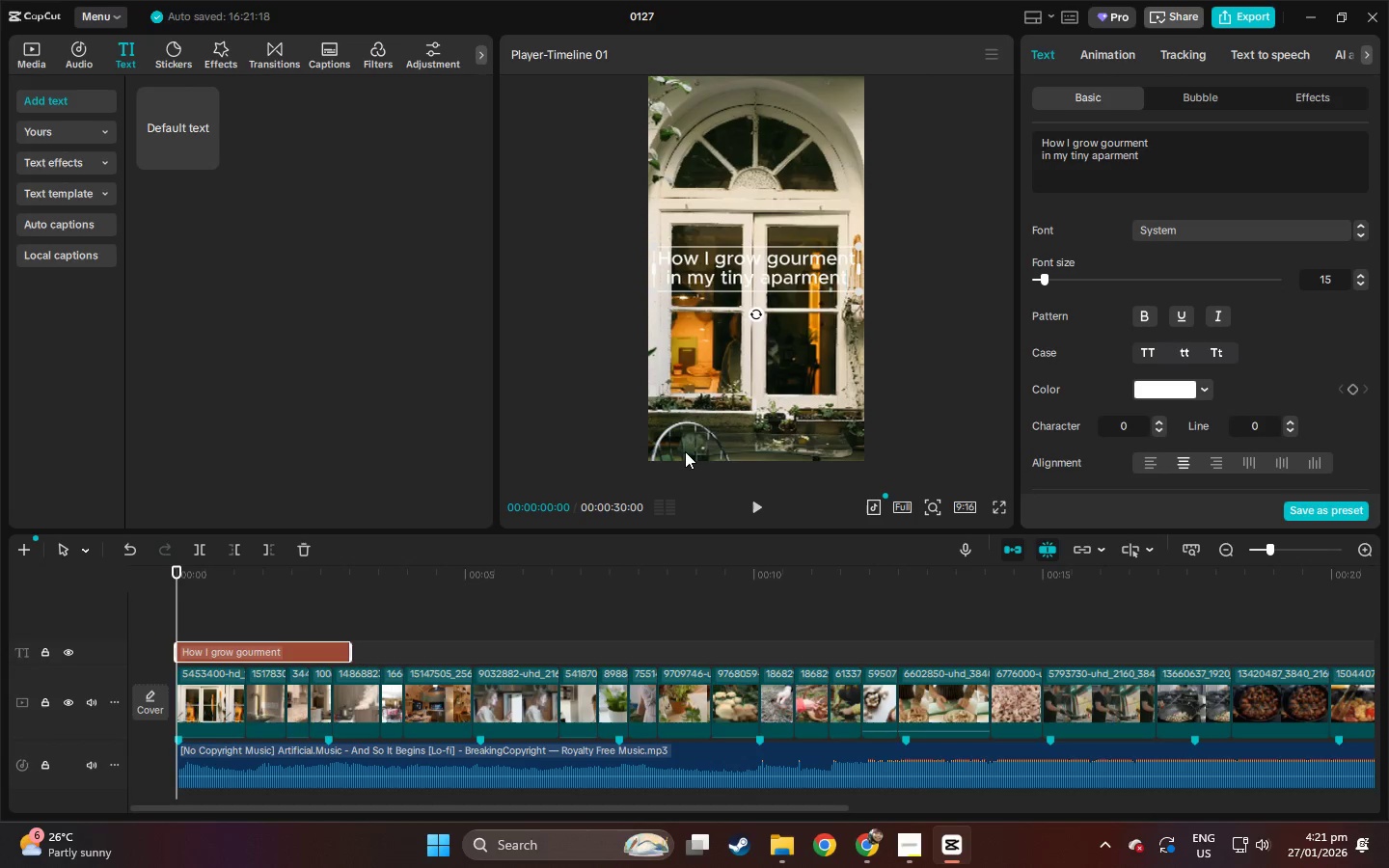 
left_click([997, 510])
 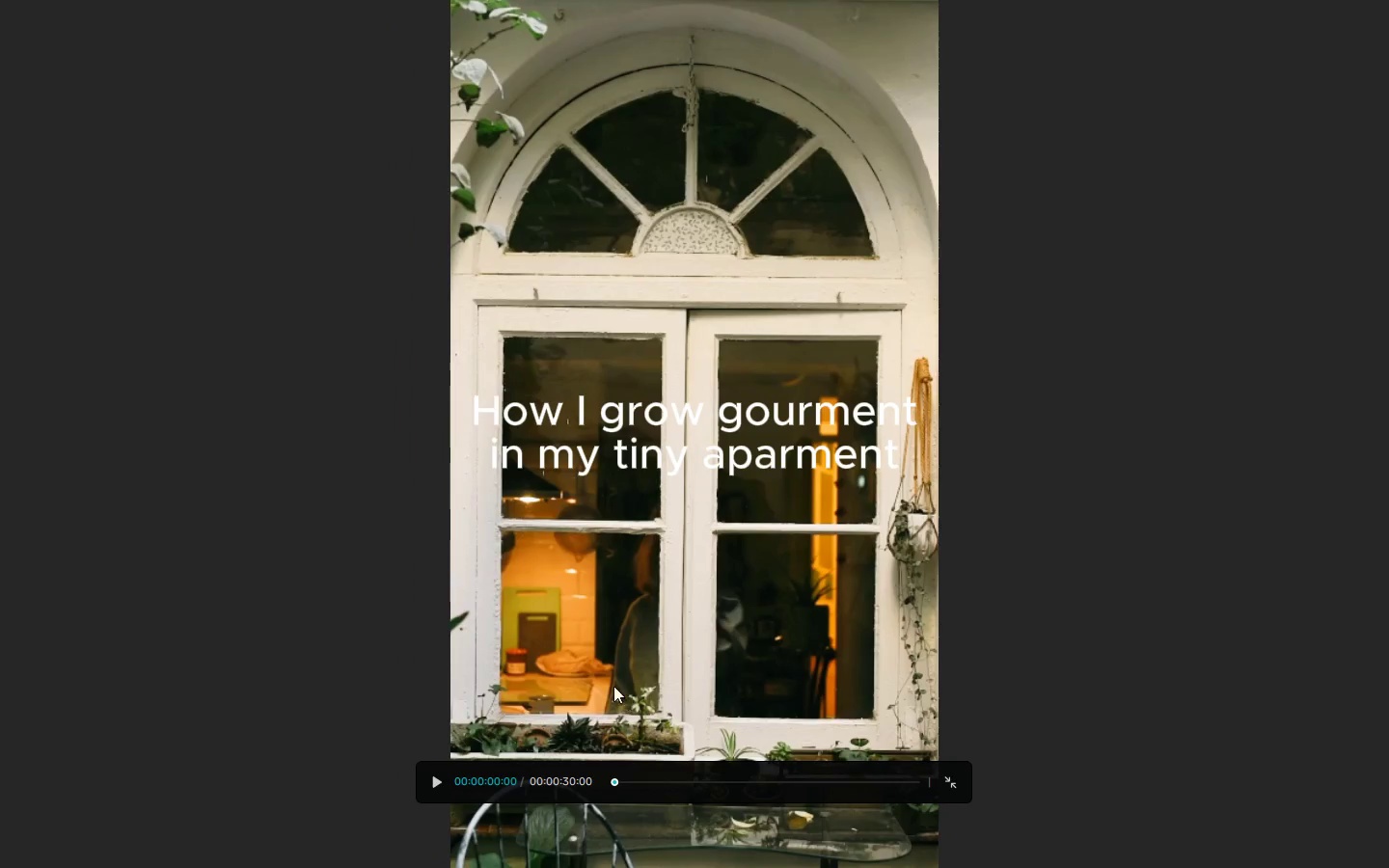 
key(Escape)
 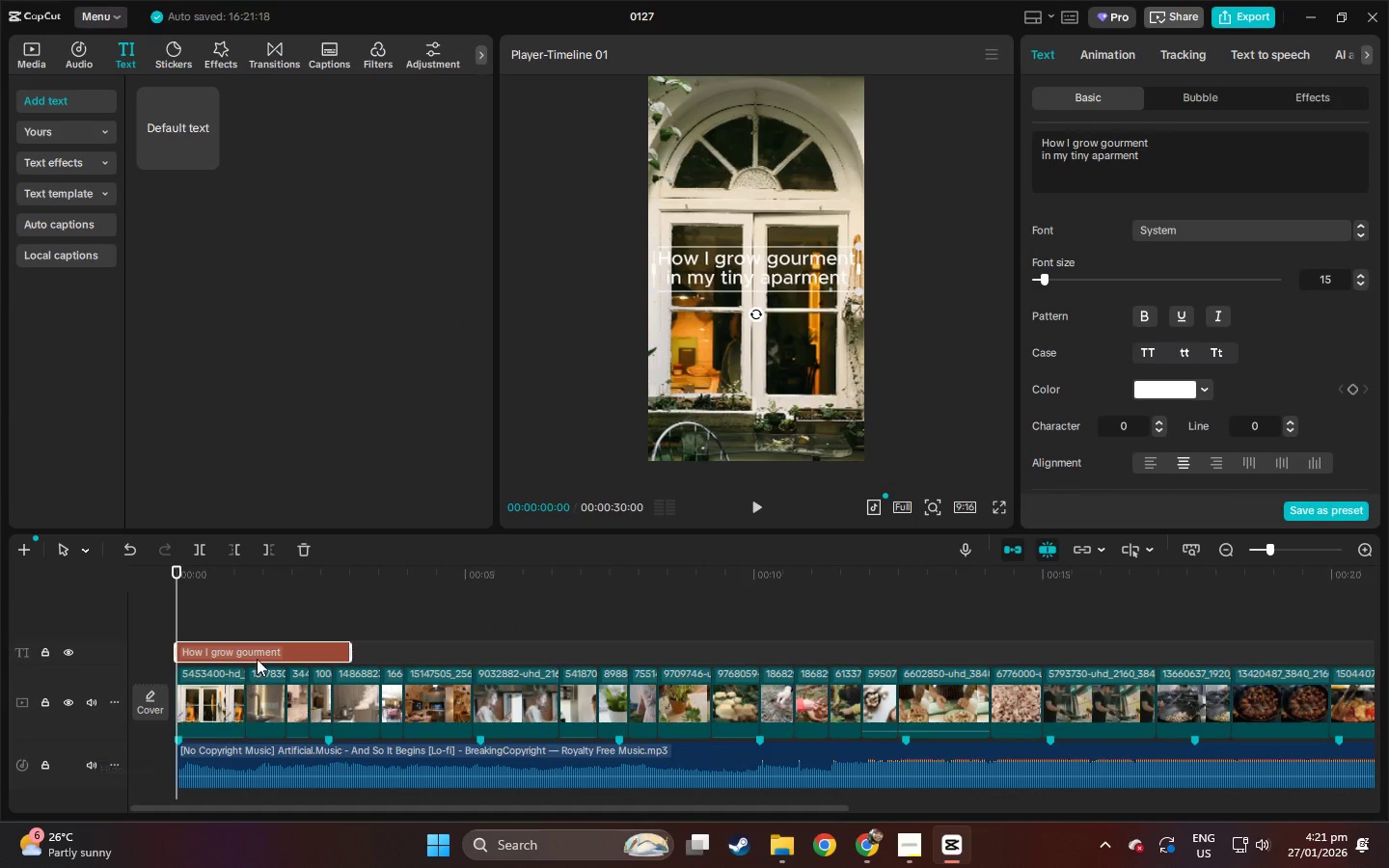 
left_click_drag(start_coordinate=[257, 655], to_coordinate=[355, 655])
 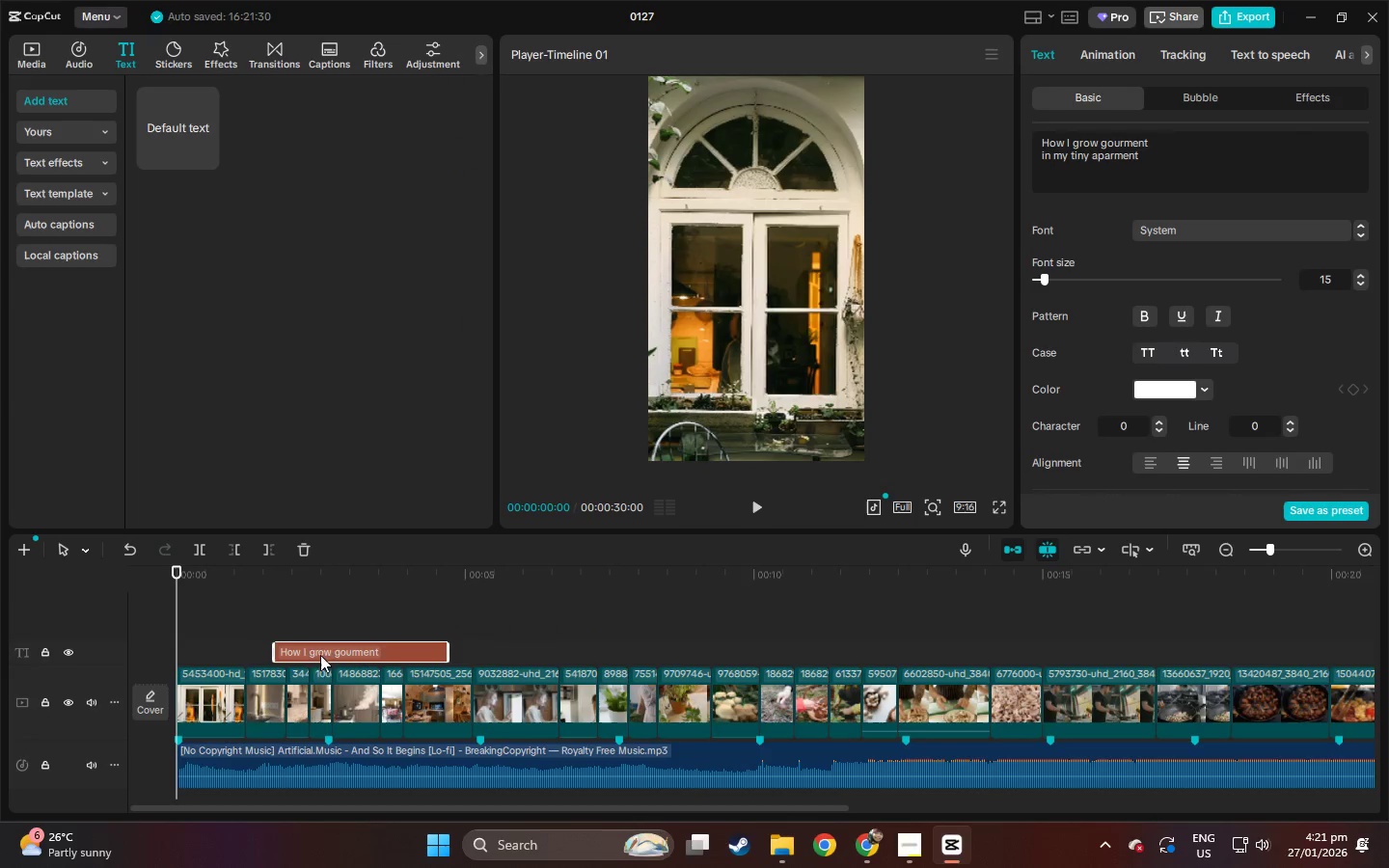 
left_click_drag(start_coordinate=[319, 655], to_coordinate=[272, 660])
 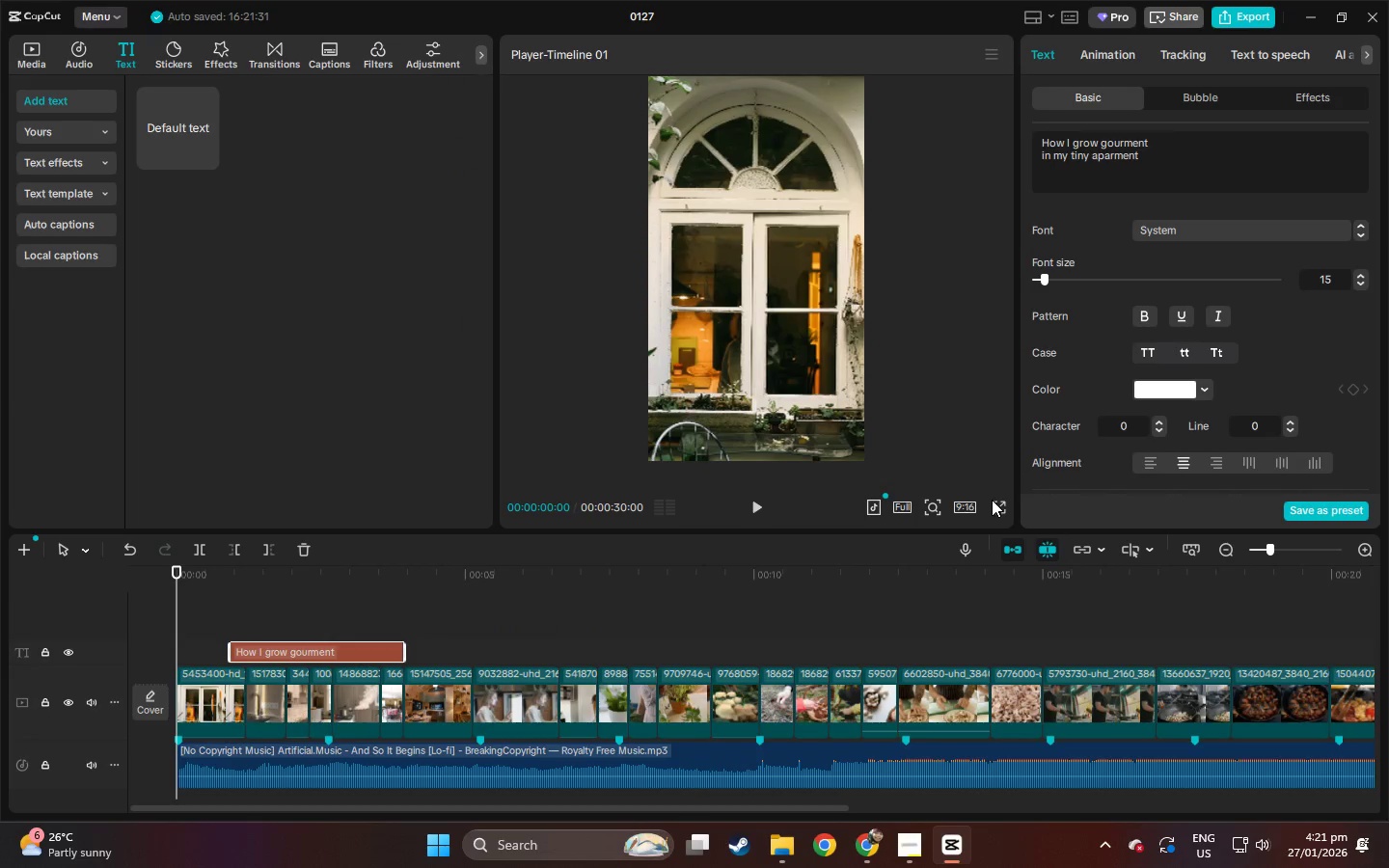 
double_click([998, 505])
 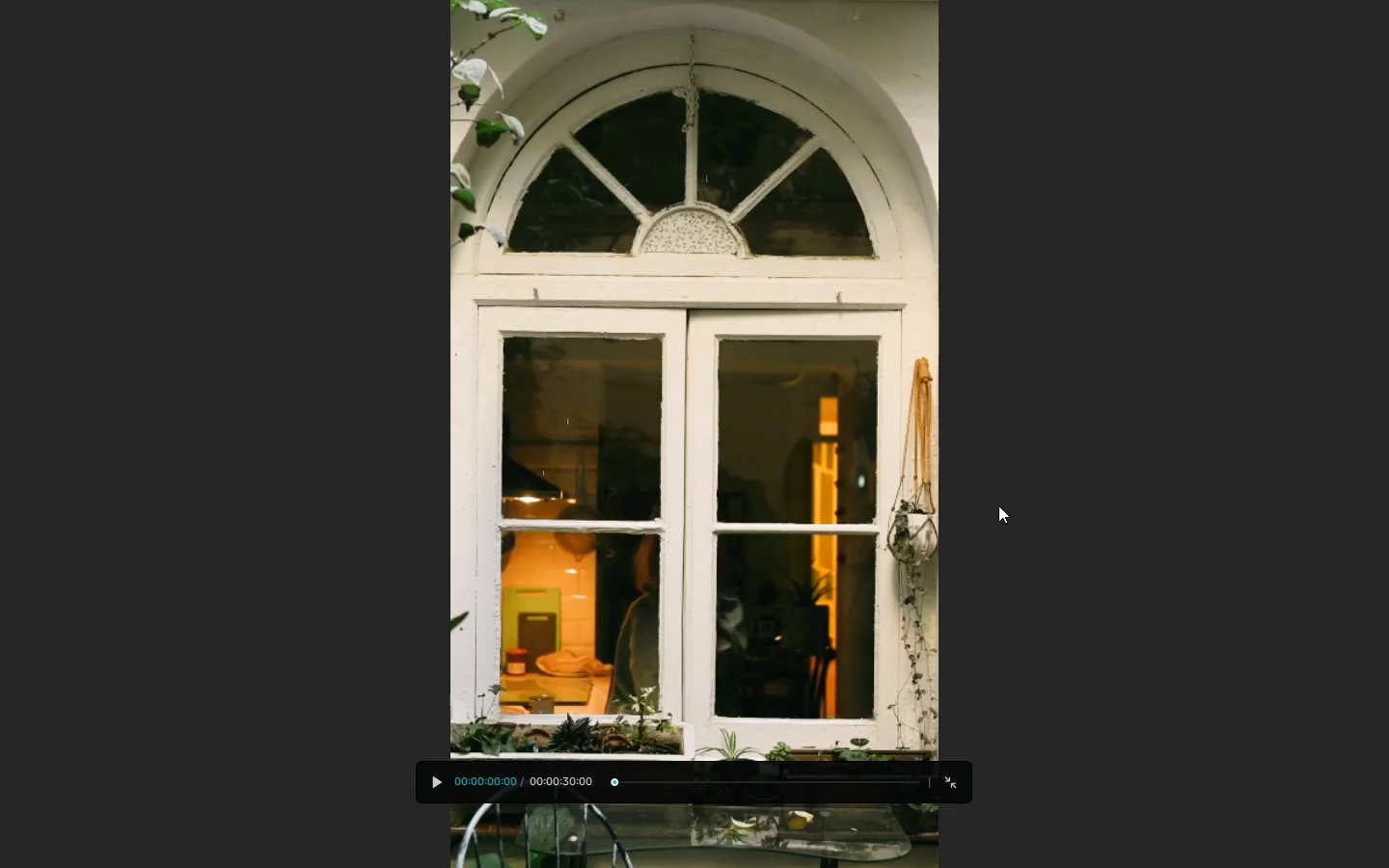 
key(Space)
 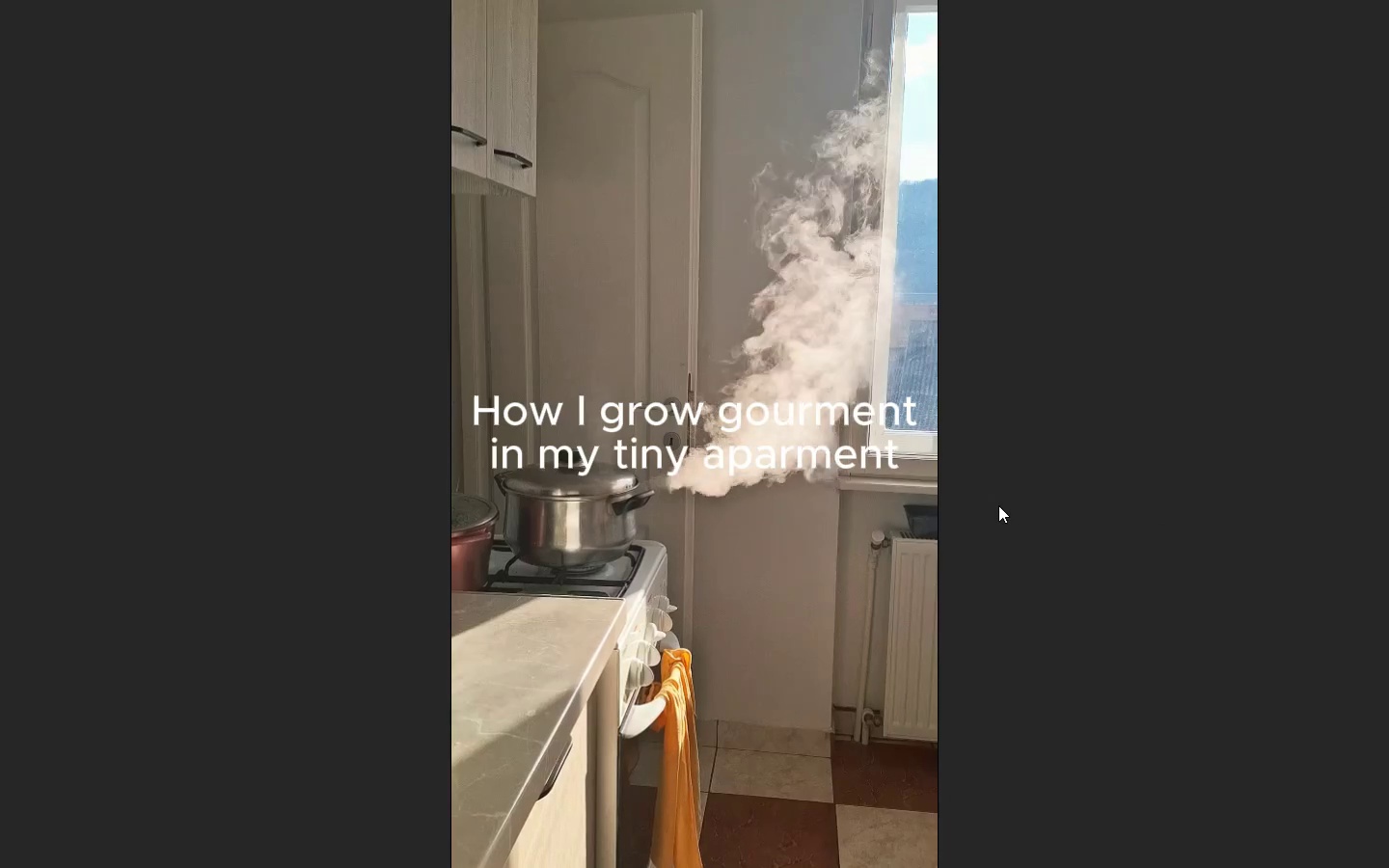 
key(Space)
 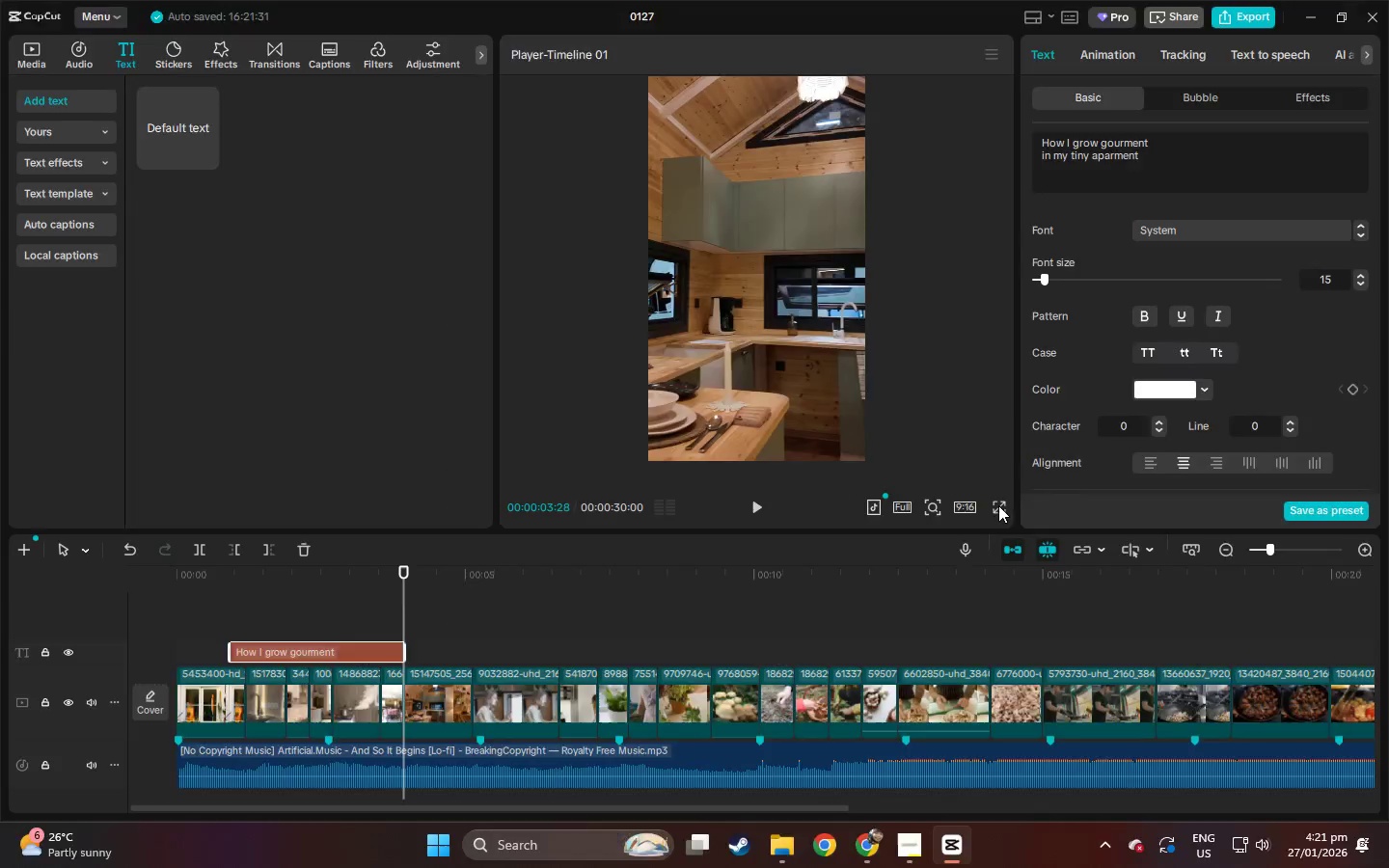 
key(Escape)
 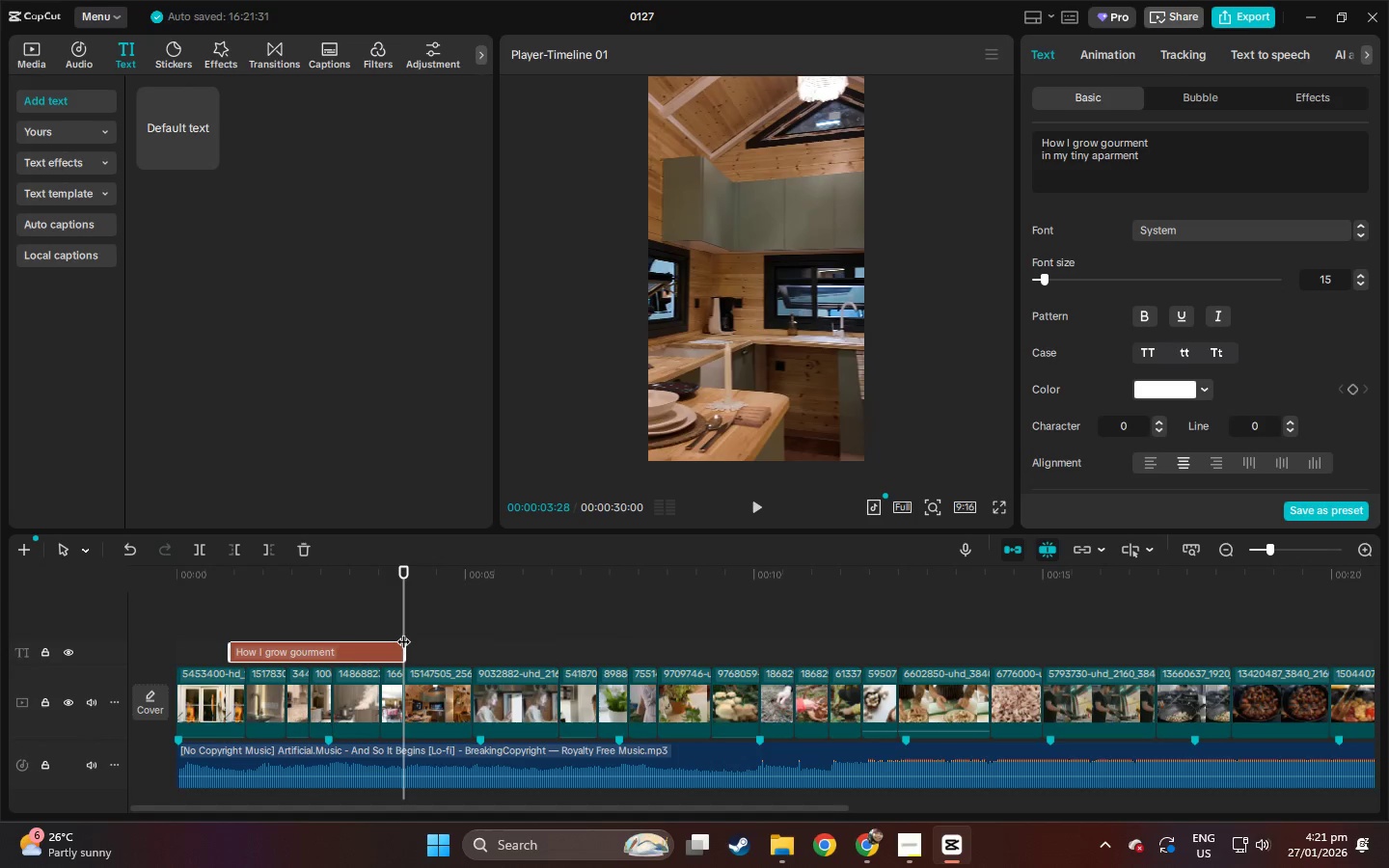 
wait(8.09)
 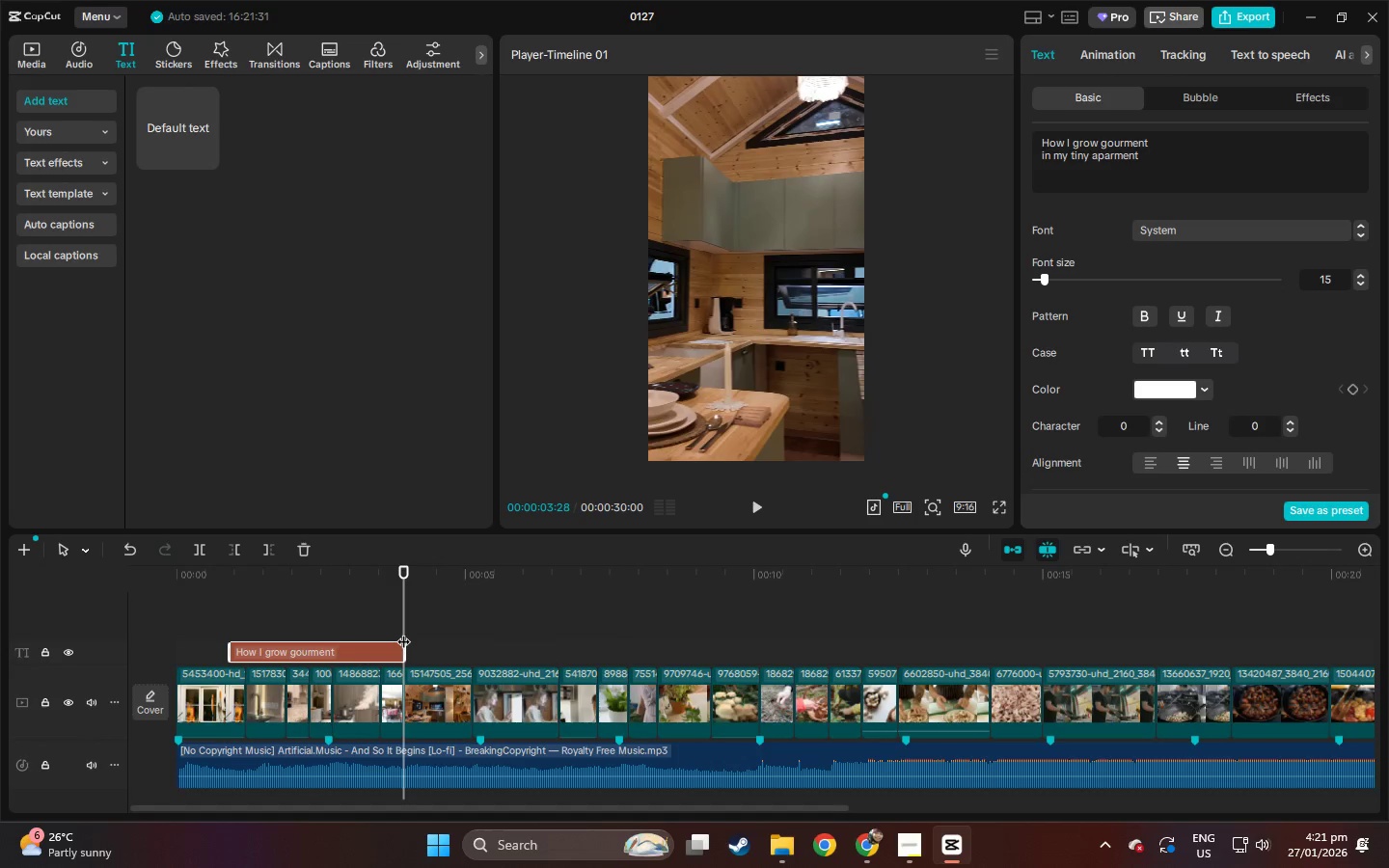 
left_click([344, 657])
 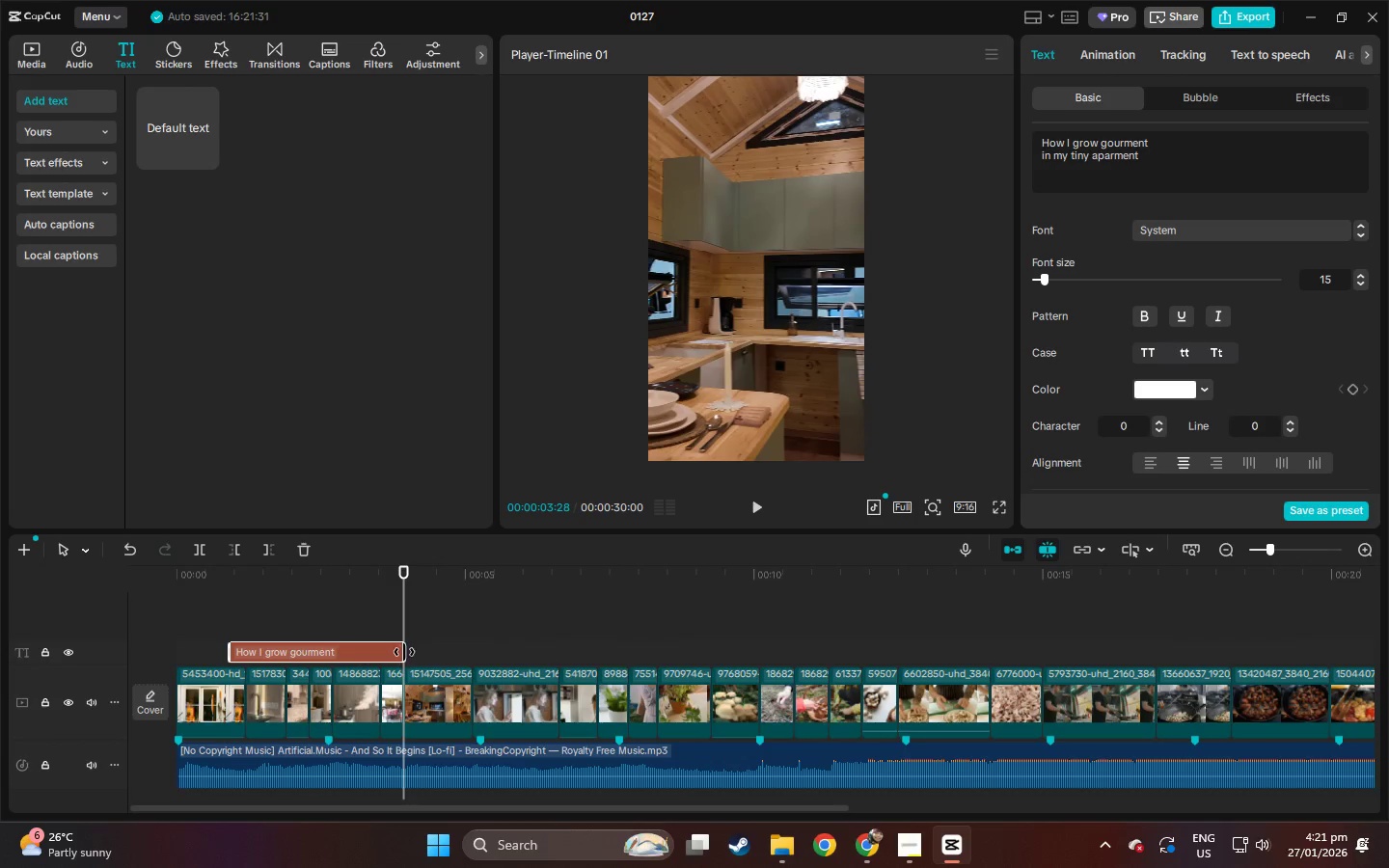 
left_click_drag(start_coordinate=[404, 652], to_coordinate=[325, 661])
 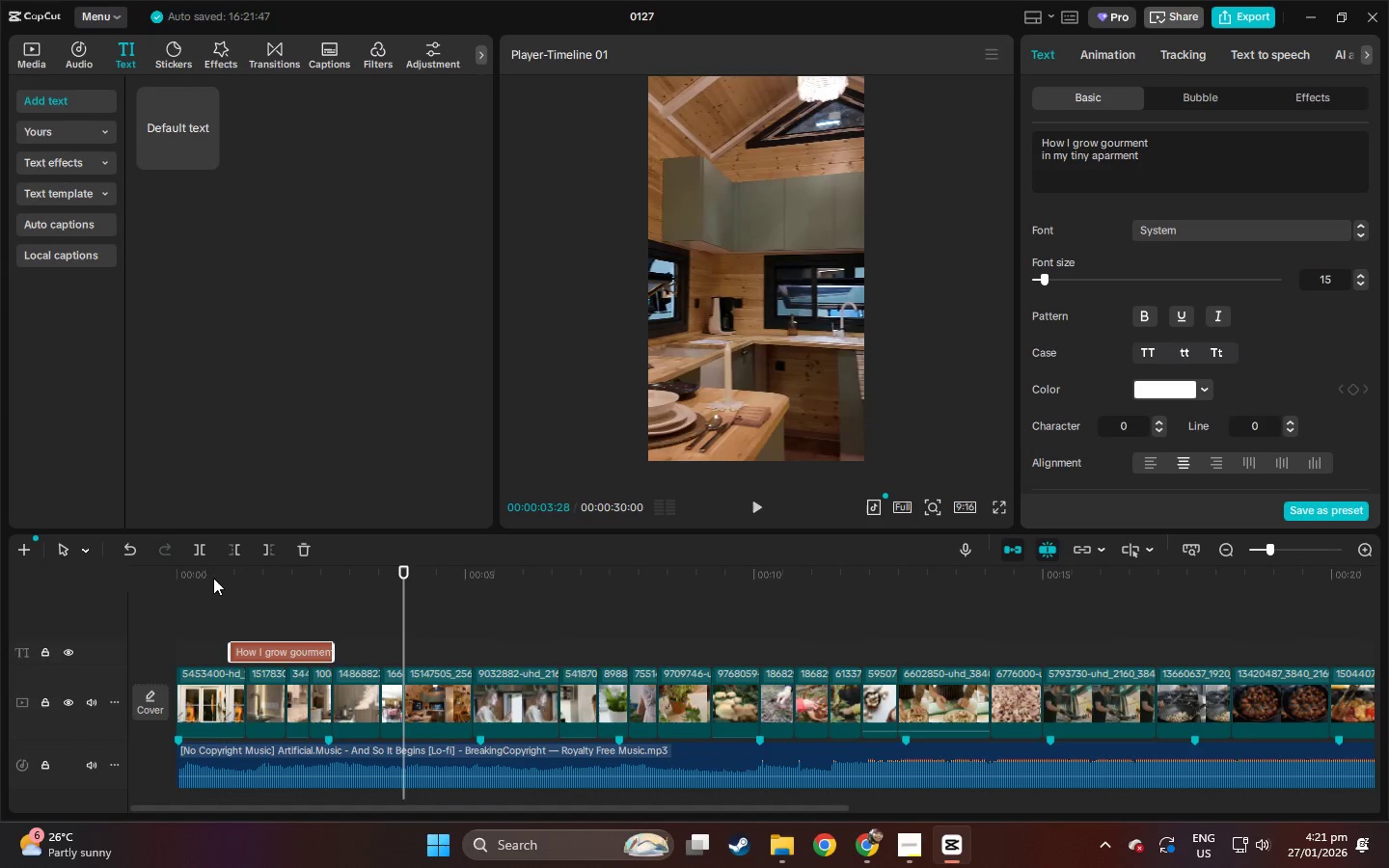 
left_click([211, 578])
 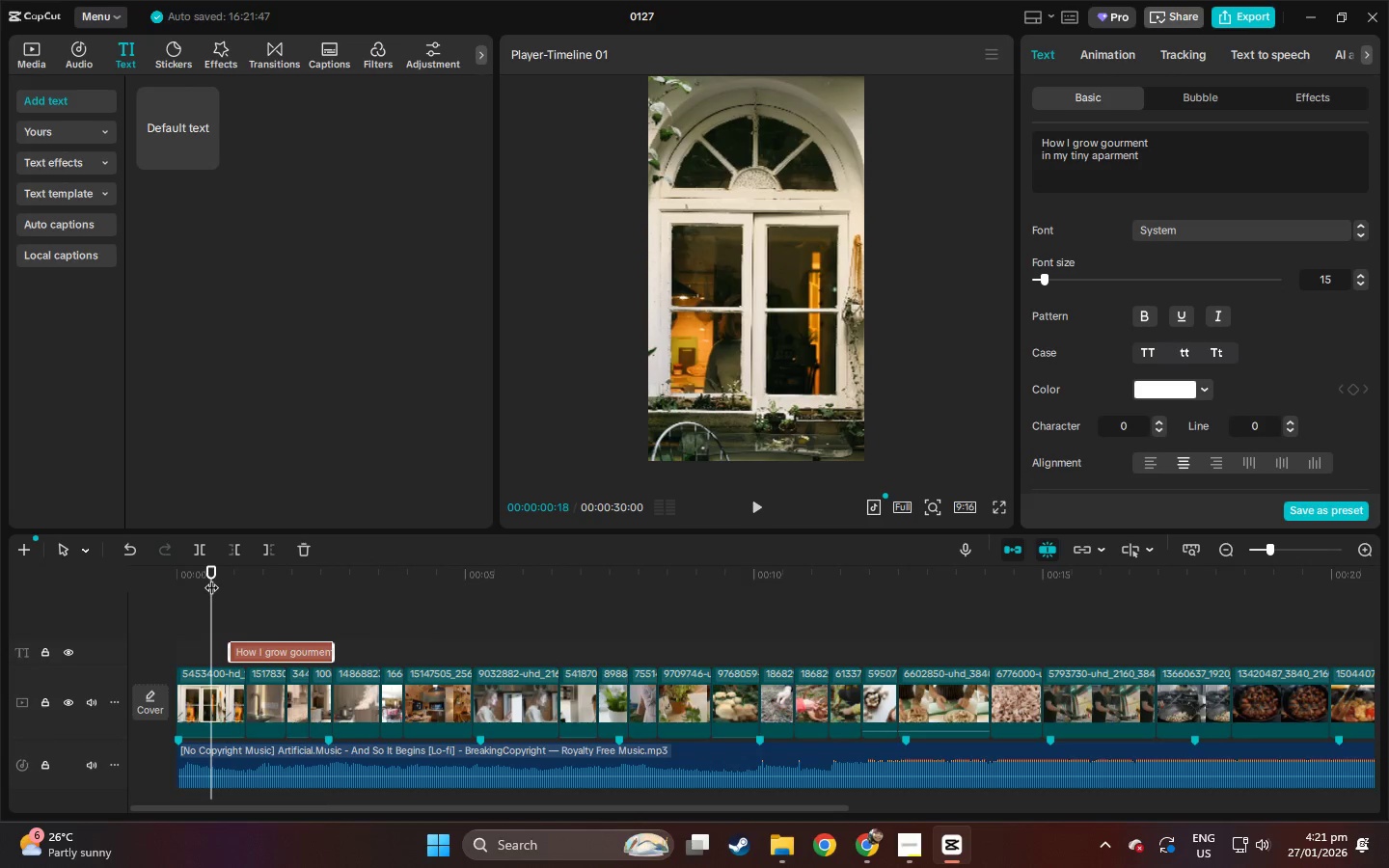 
key(Space)
 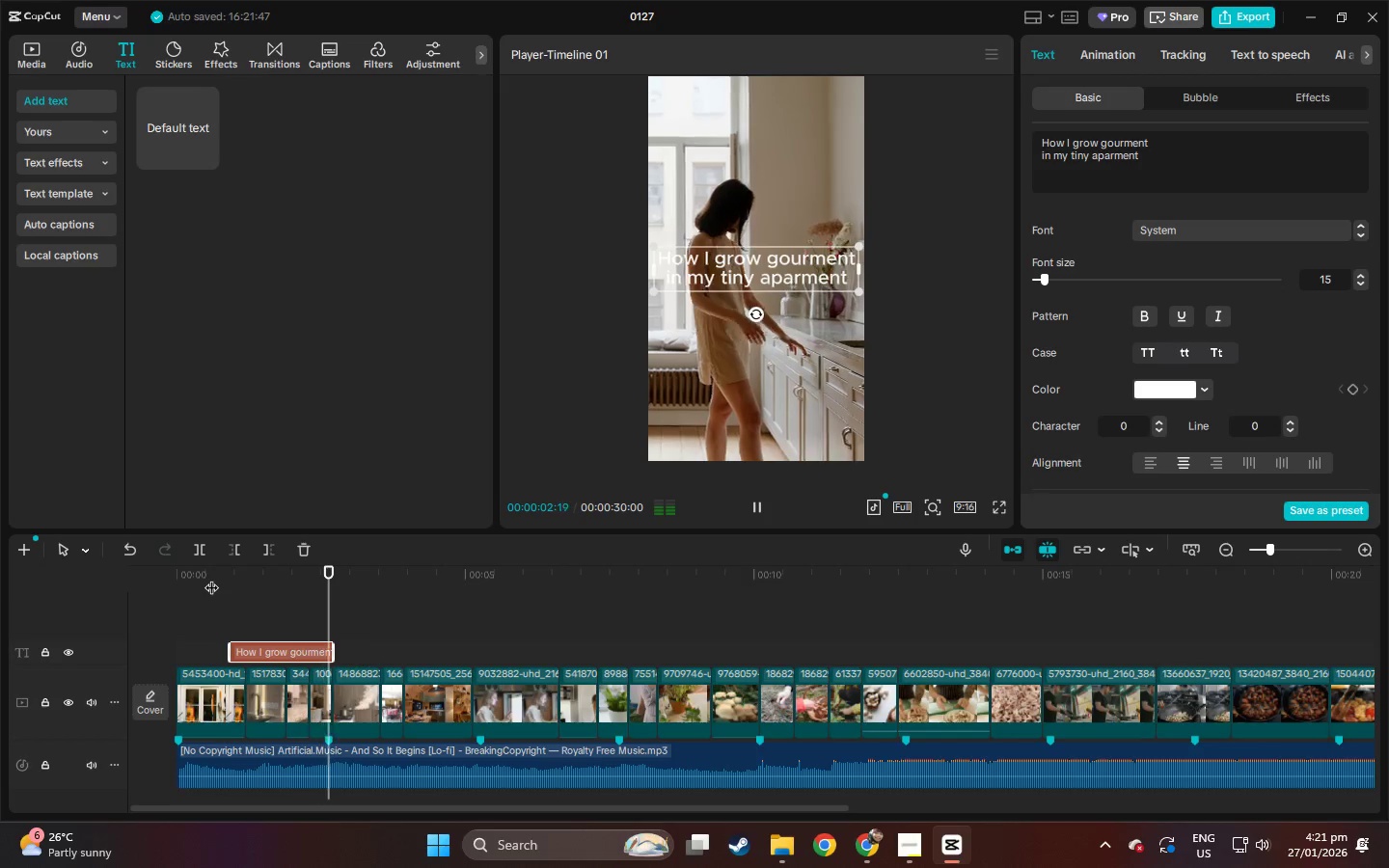 
key(Space)
 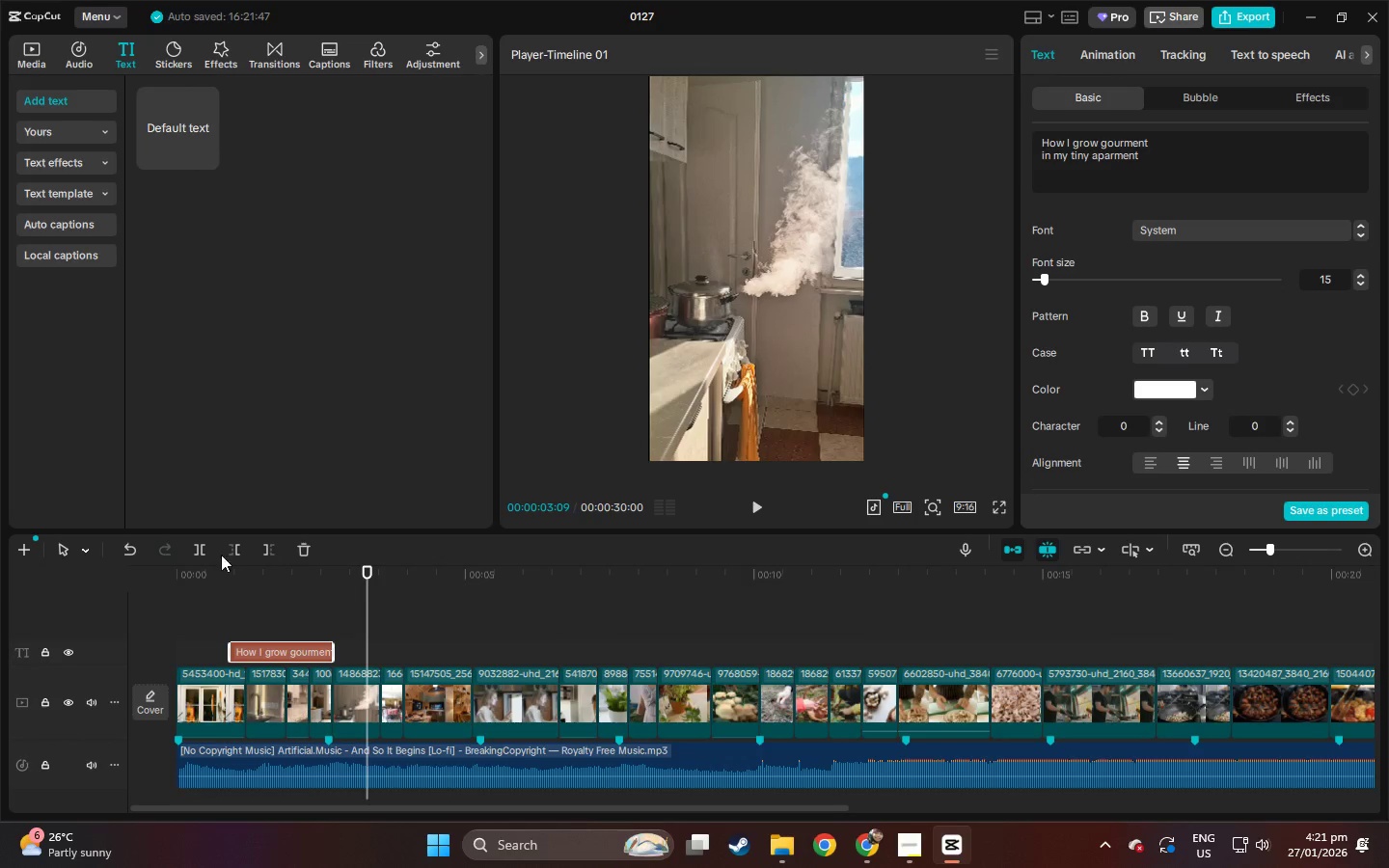 
hold_key(key=AltLeft, duration=1.5)
left_click_drag(start_coordinate=[275, 651], to_coordinate=[232, 286])
 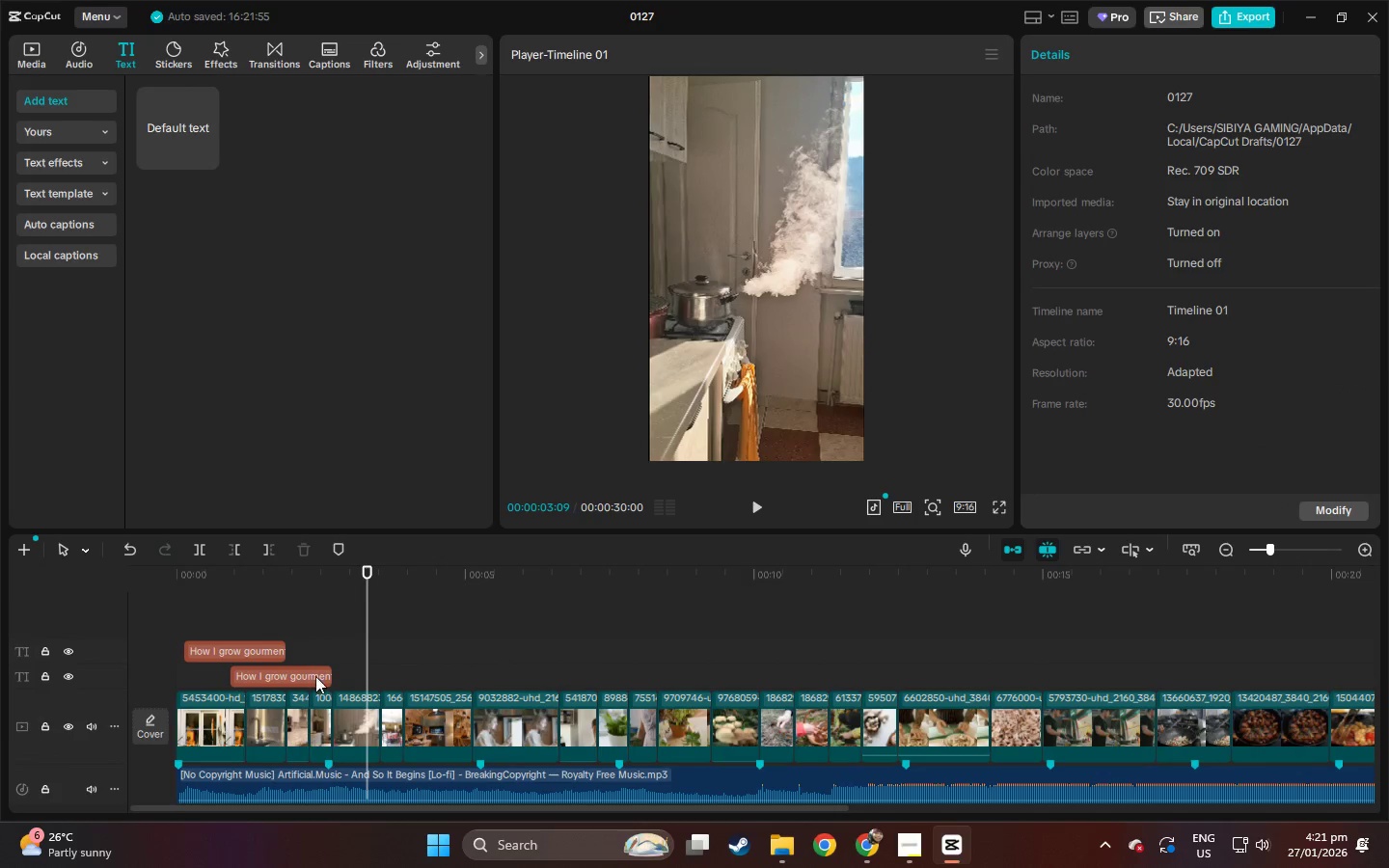 
hold_key(key=AltLeft, duration=0.56)
 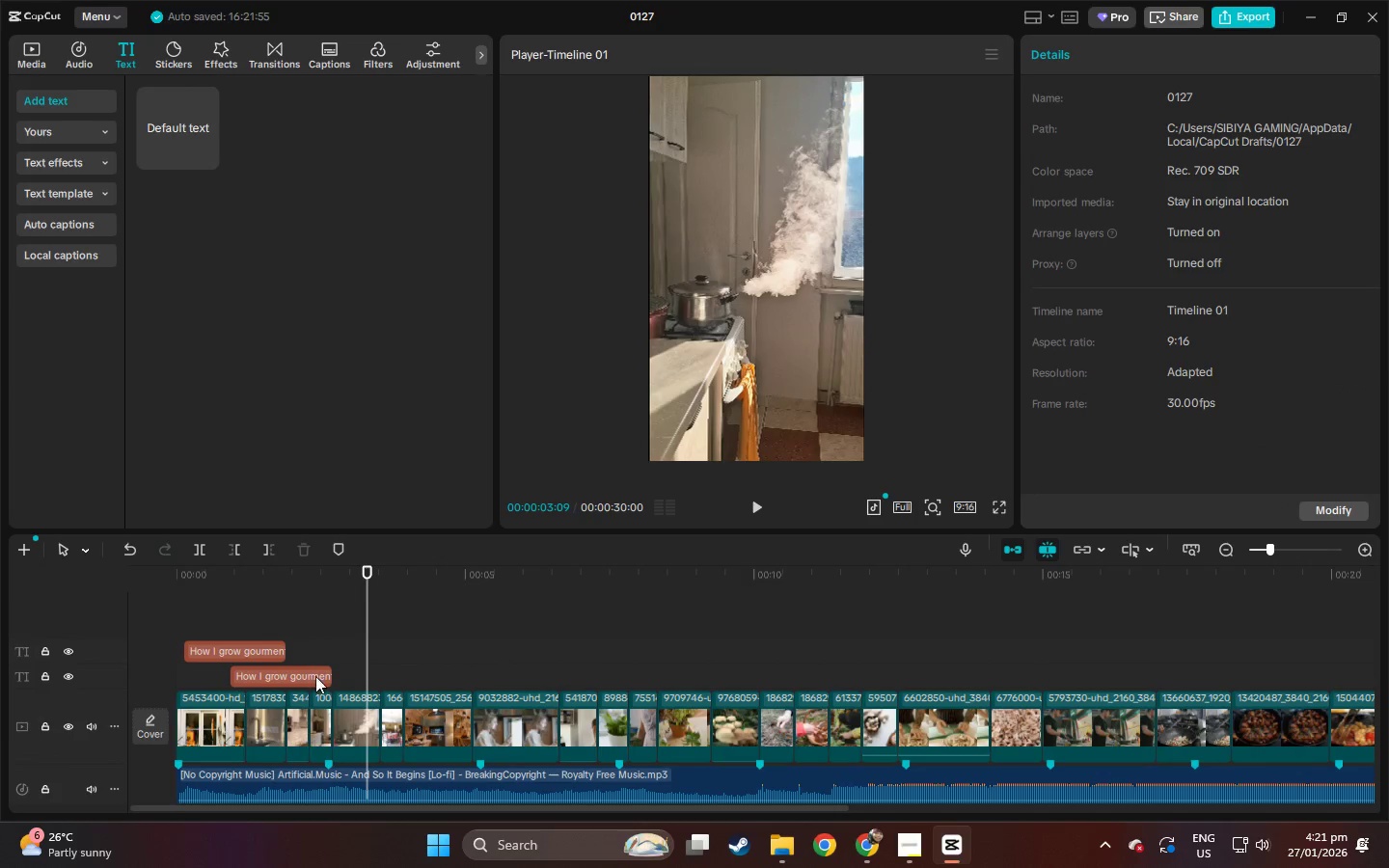 
key(Control+ControlLeft)
 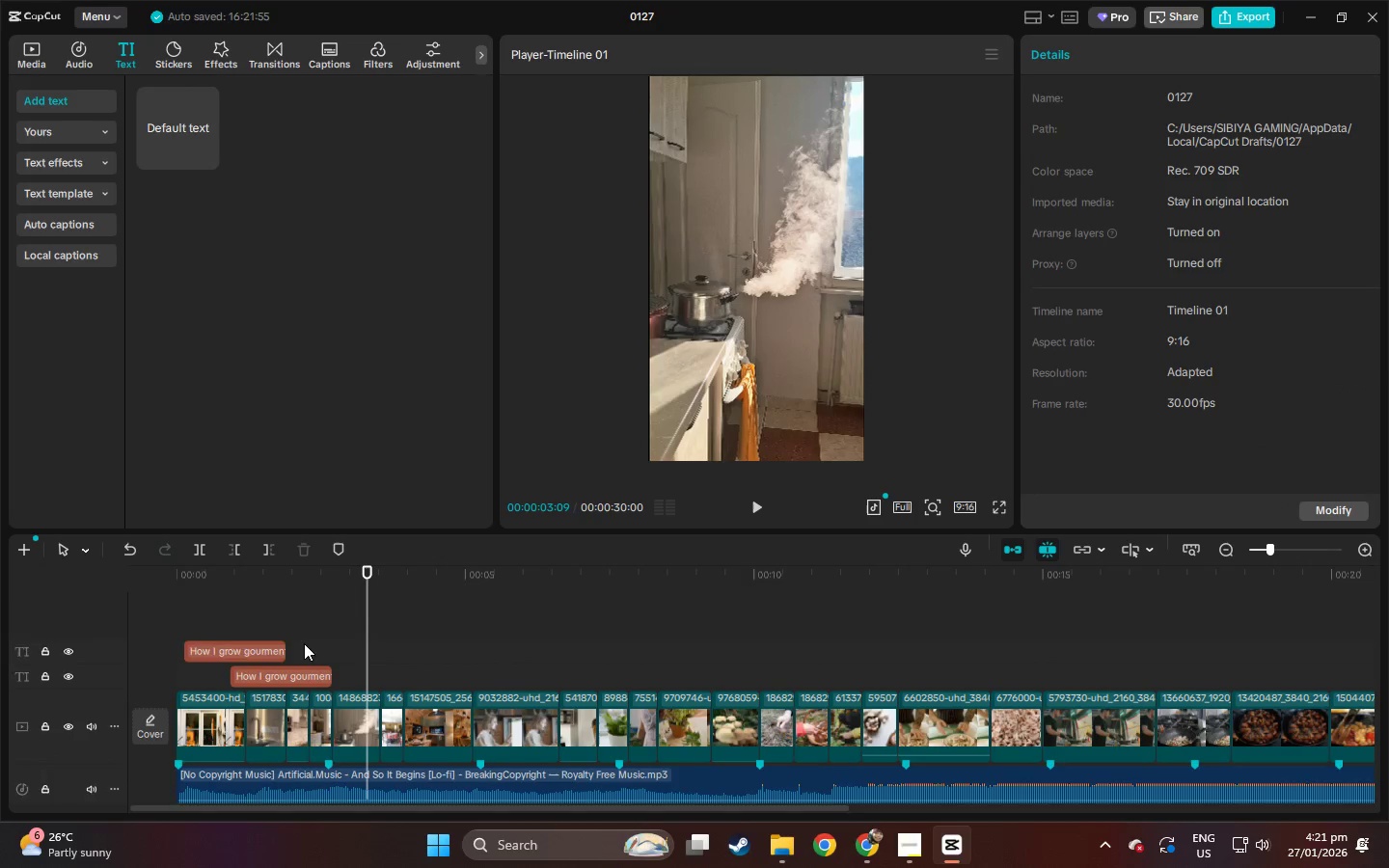 
key(Control+Z)
 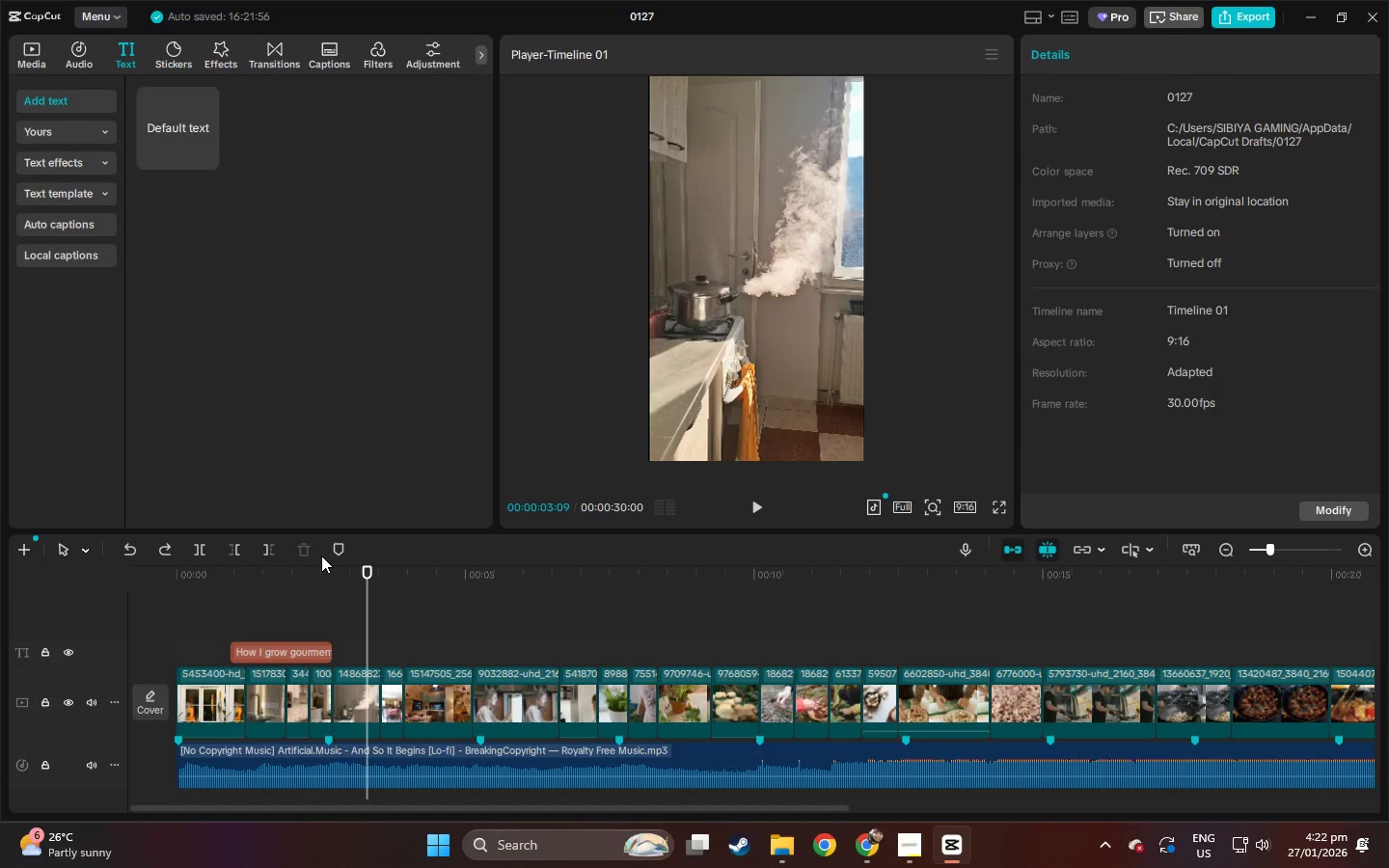 
wait(46.19)
 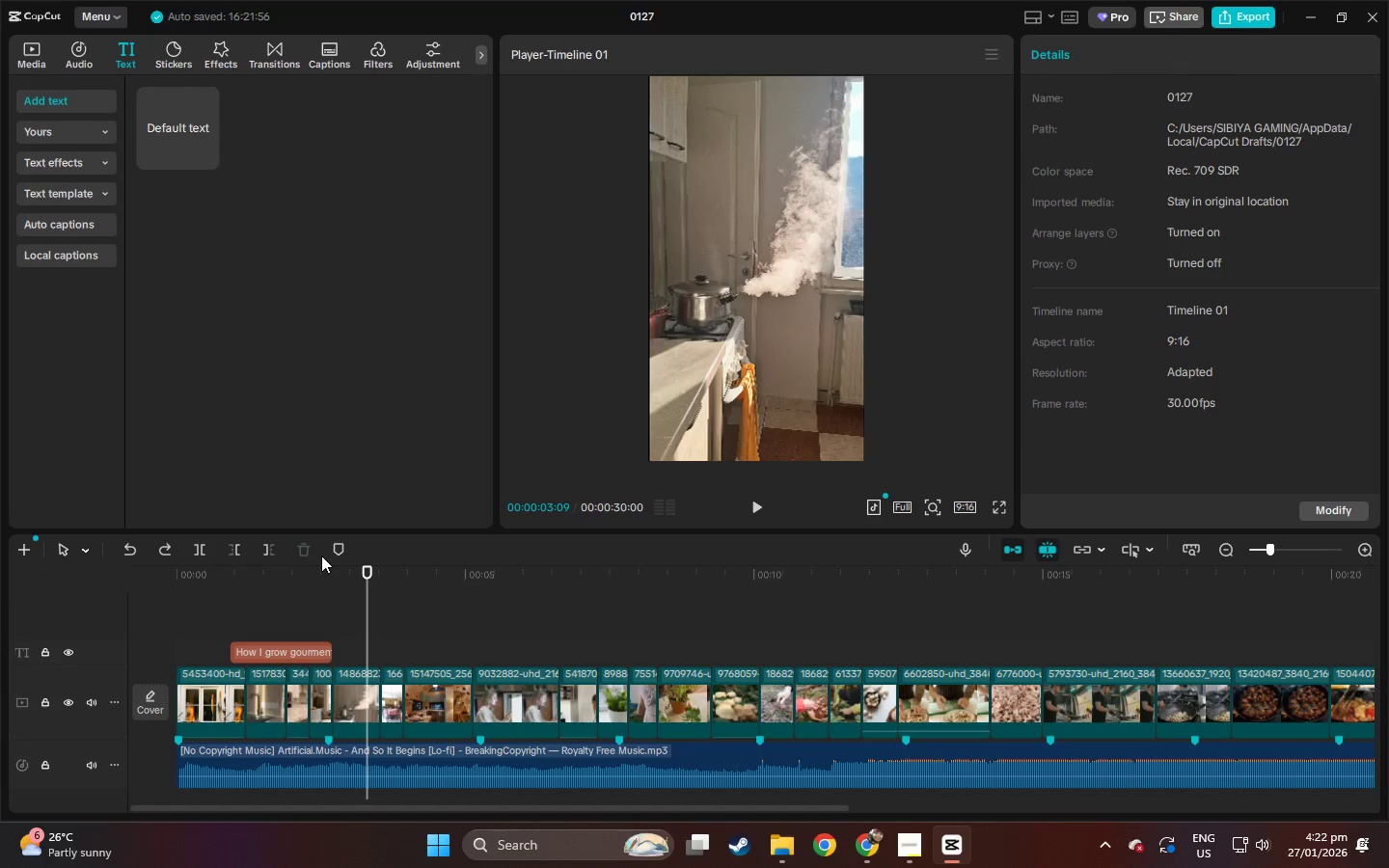 
left_click_drag(start_coordinate=[323, 580], to_coordinate=[256, 570])
 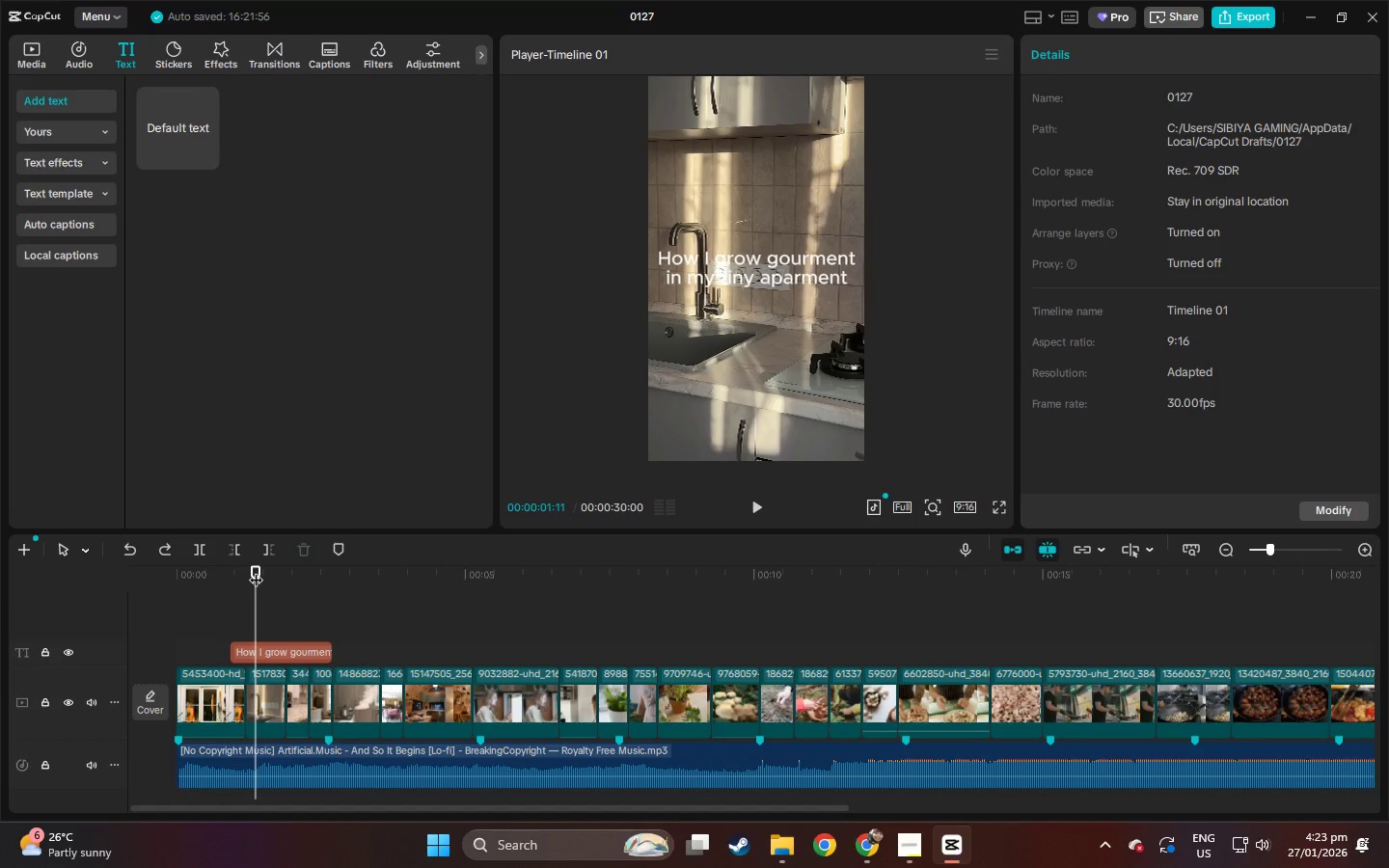 
wait(26.42)
 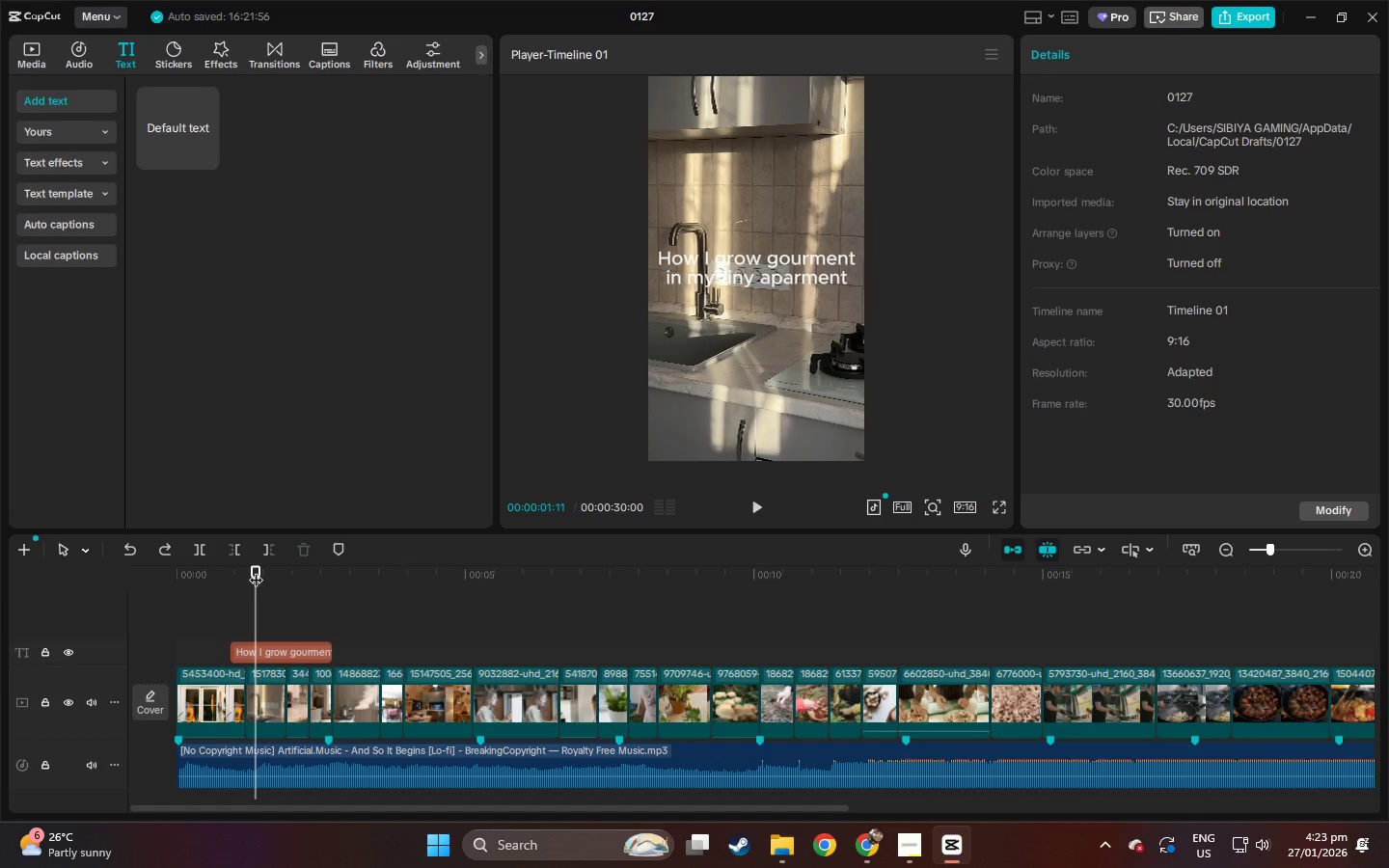 
left_click_drag(start_coordinate=[232, 576], to_coordinate=[124, 583])
 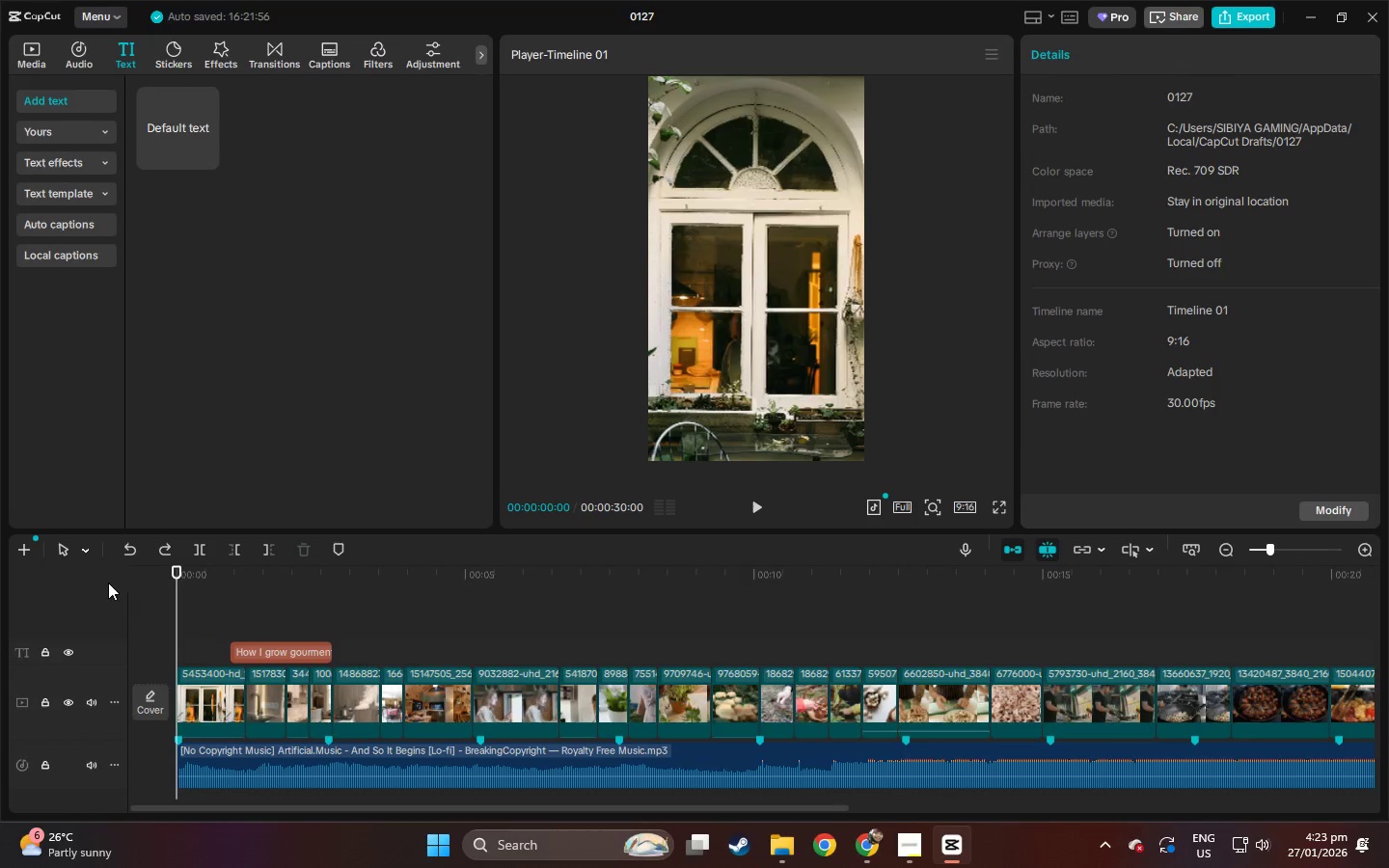 
key(Space)
 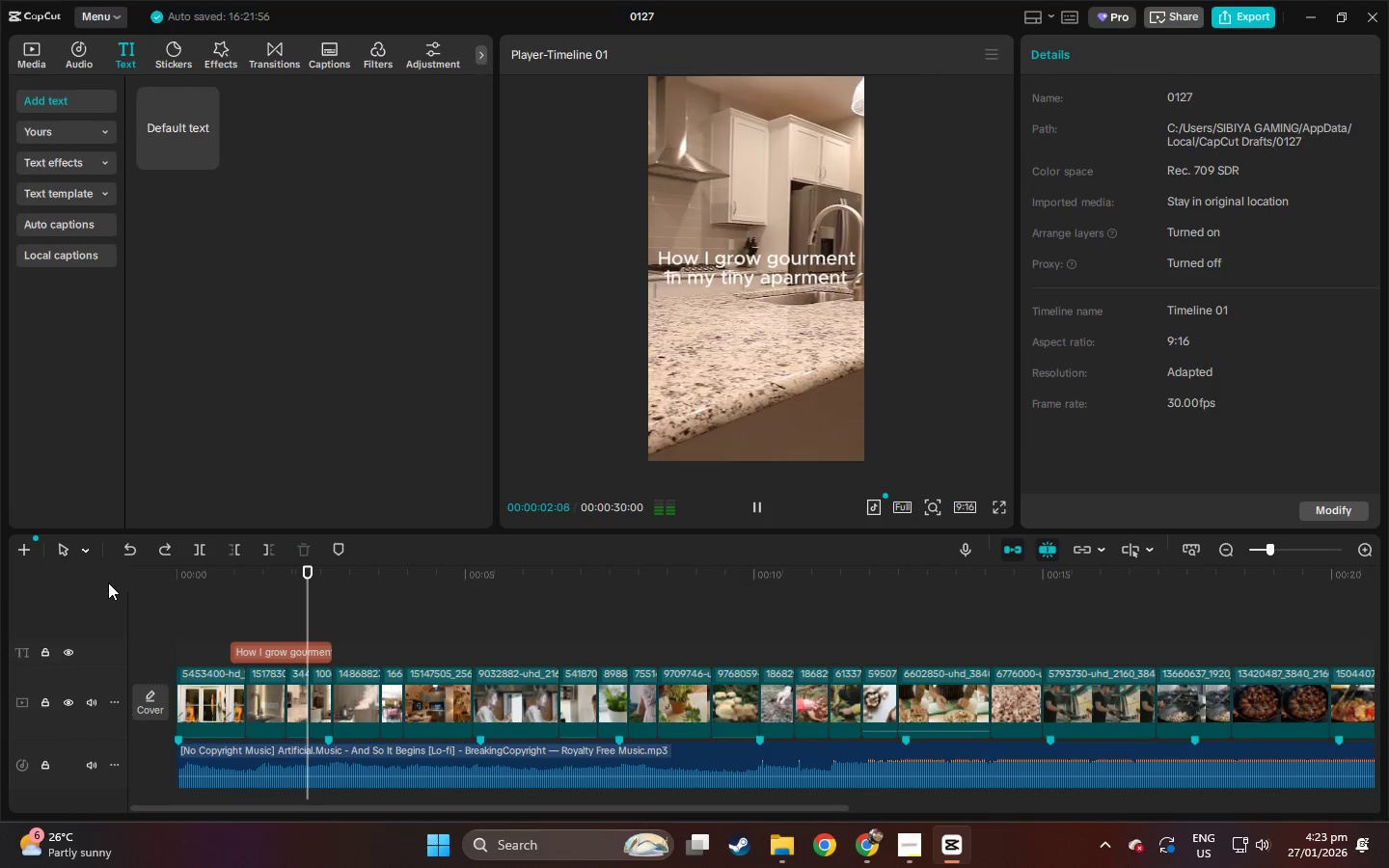 
key(Space)
 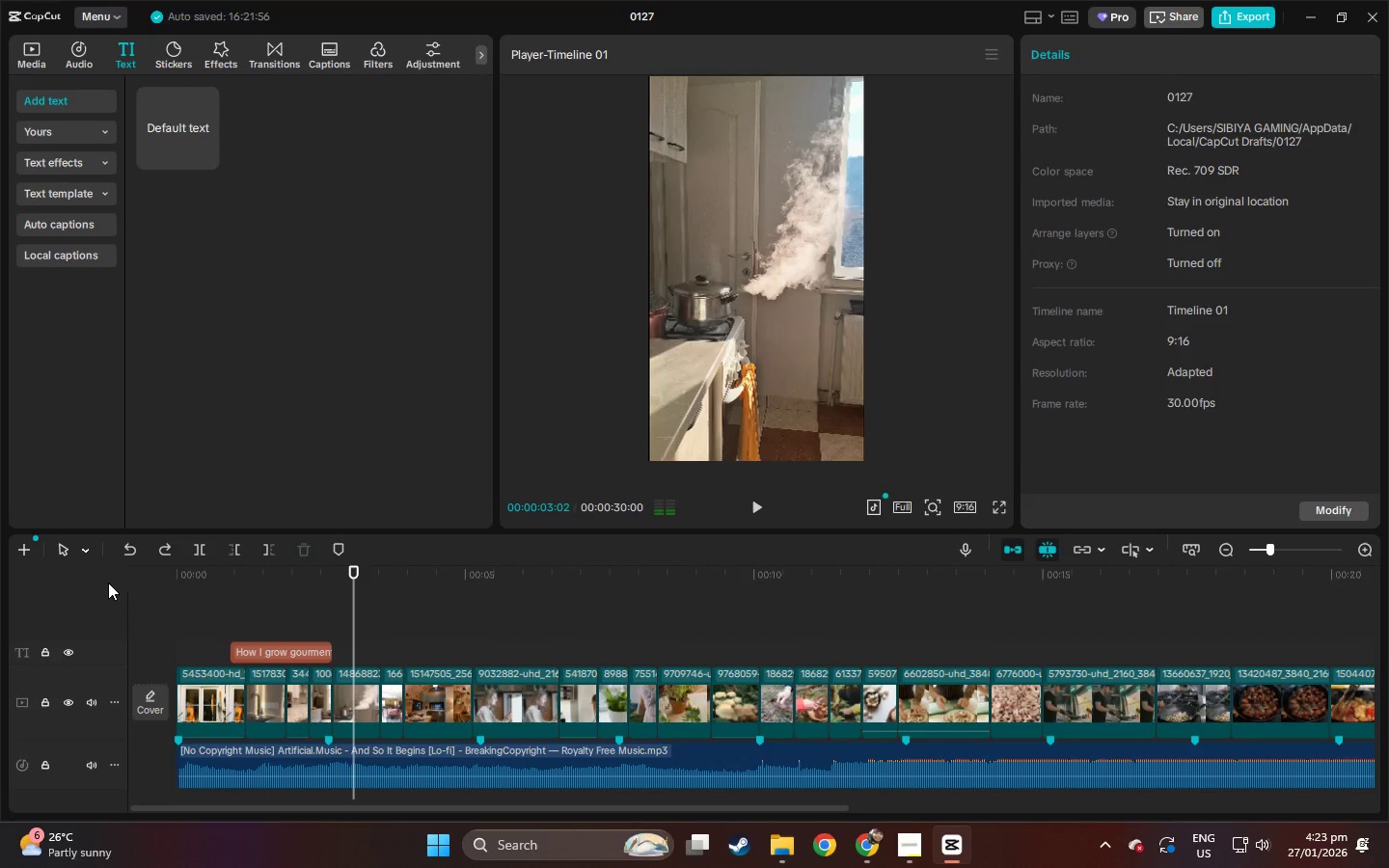 
key(Alt+AltLeft)
 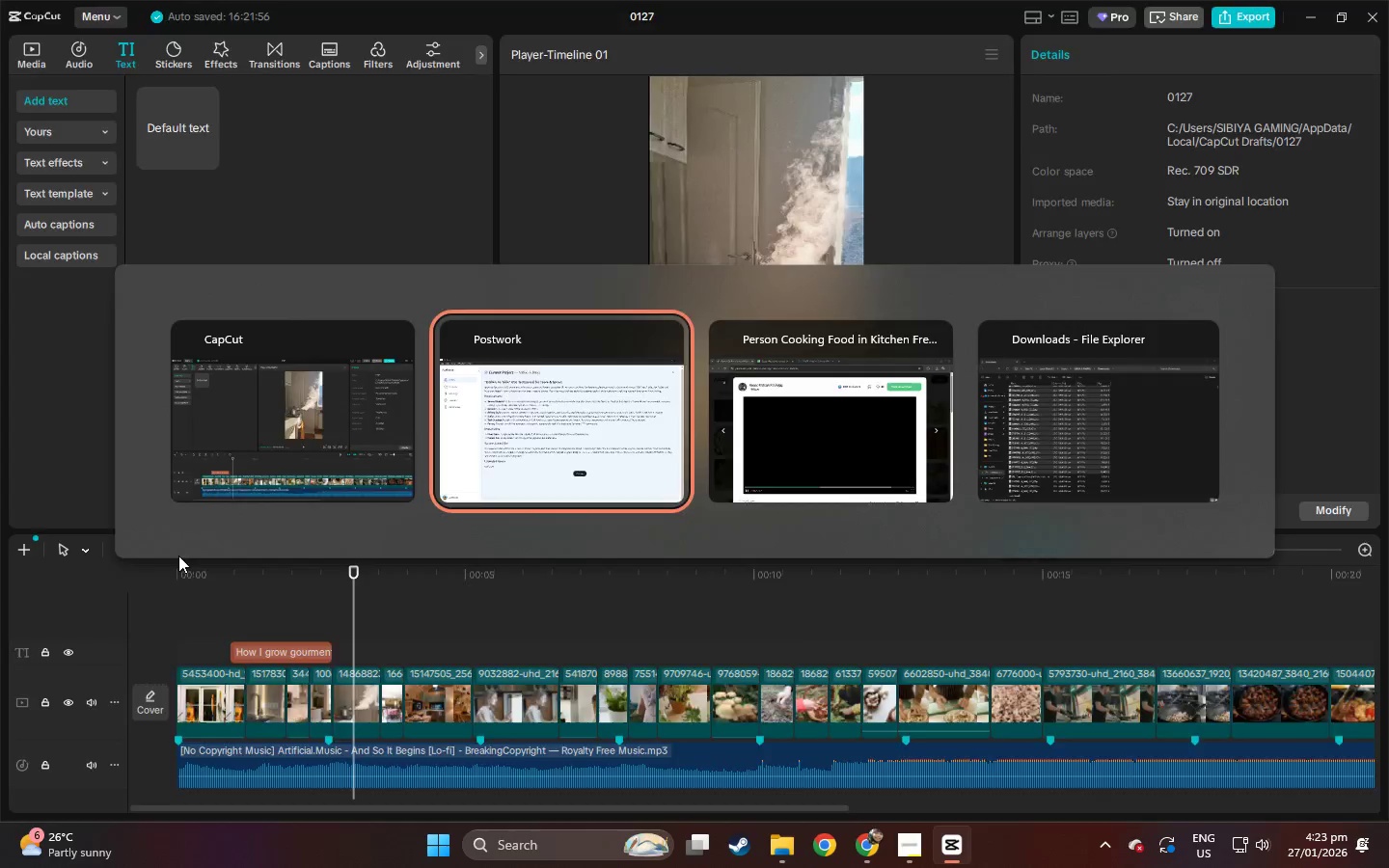 
key(Alt+Tab)